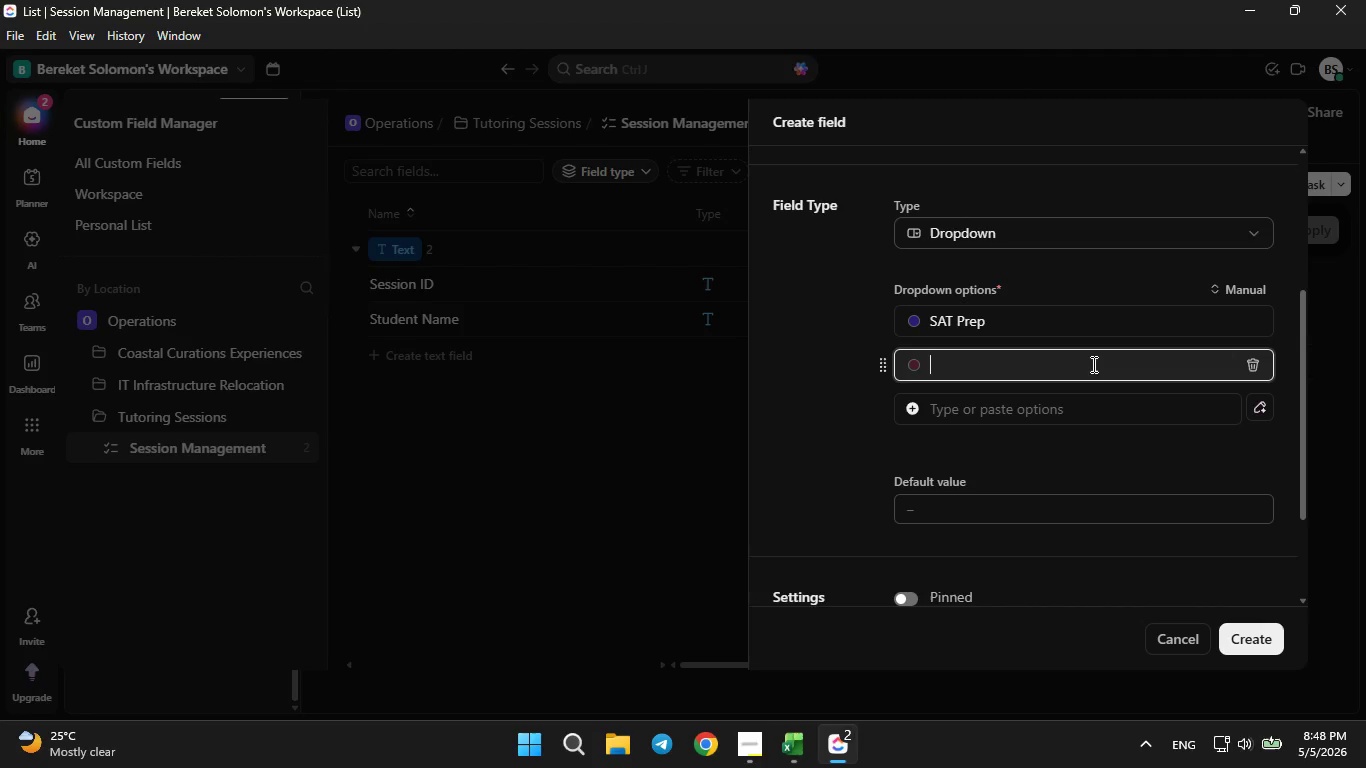 
key(Backspace)
type(Music Theory)
 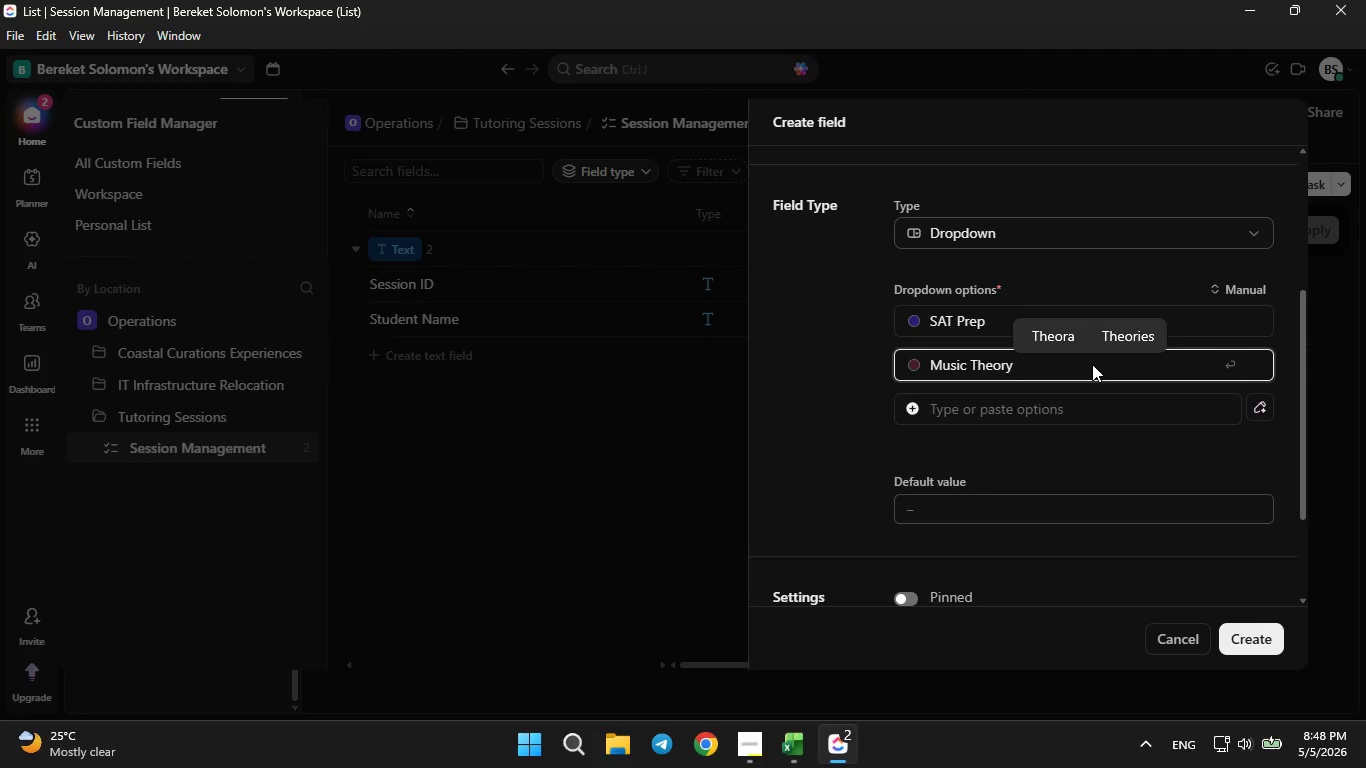 
wait(8.7)
 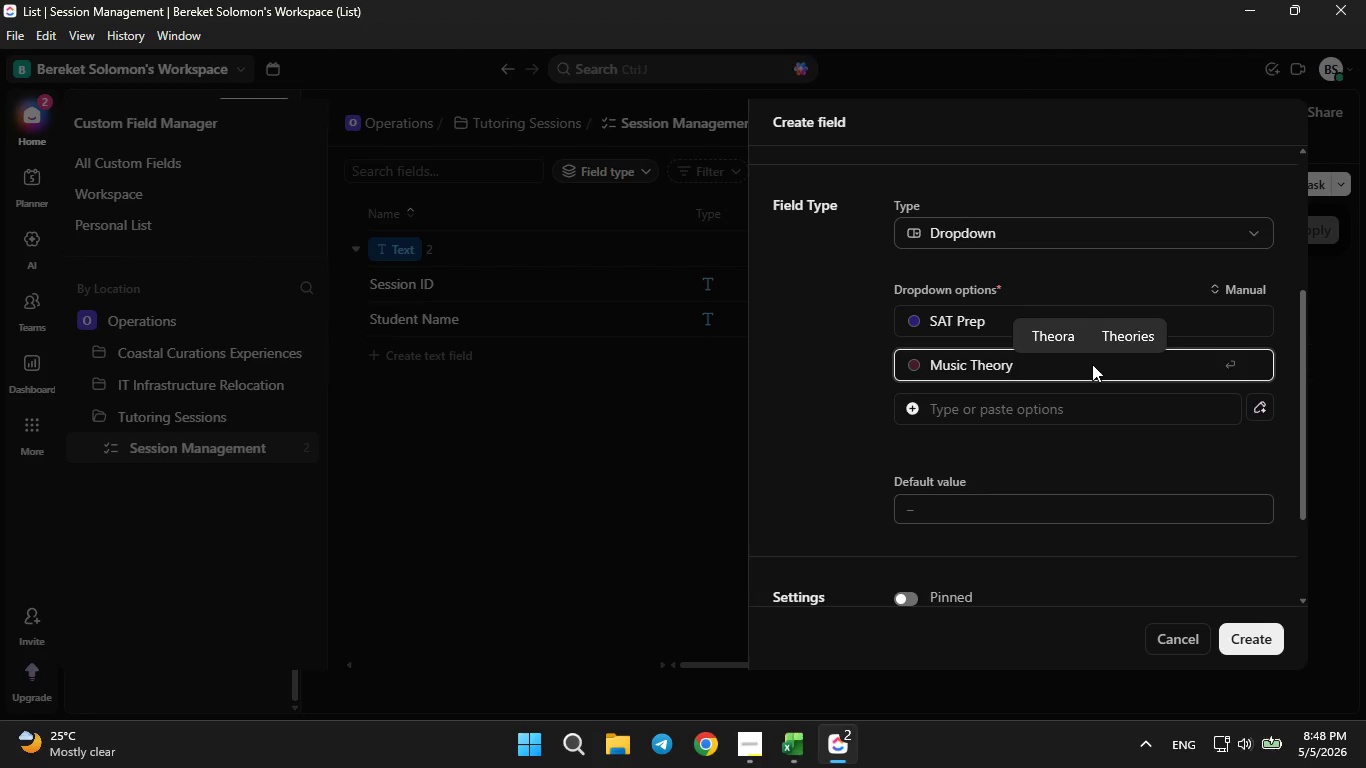 
left_click([792, 748])
 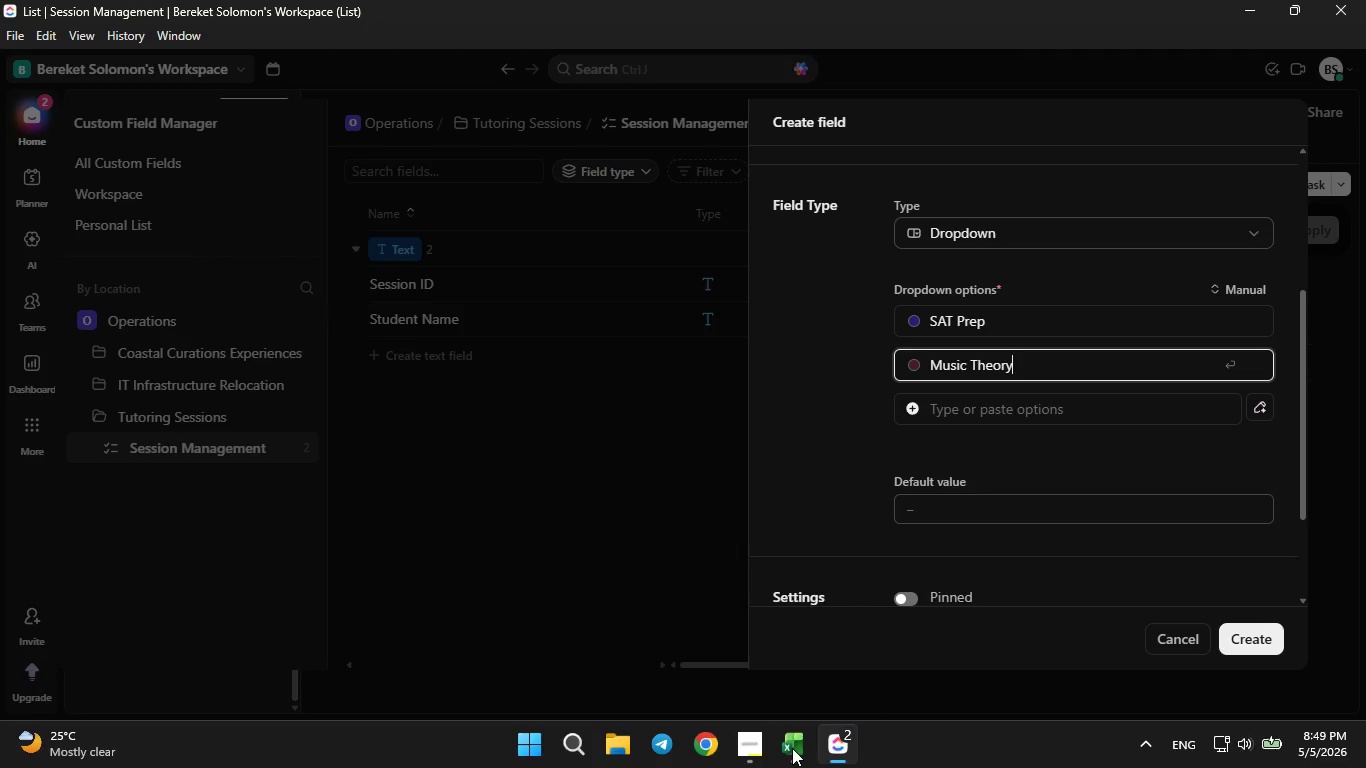 
left_click([792, 748])
 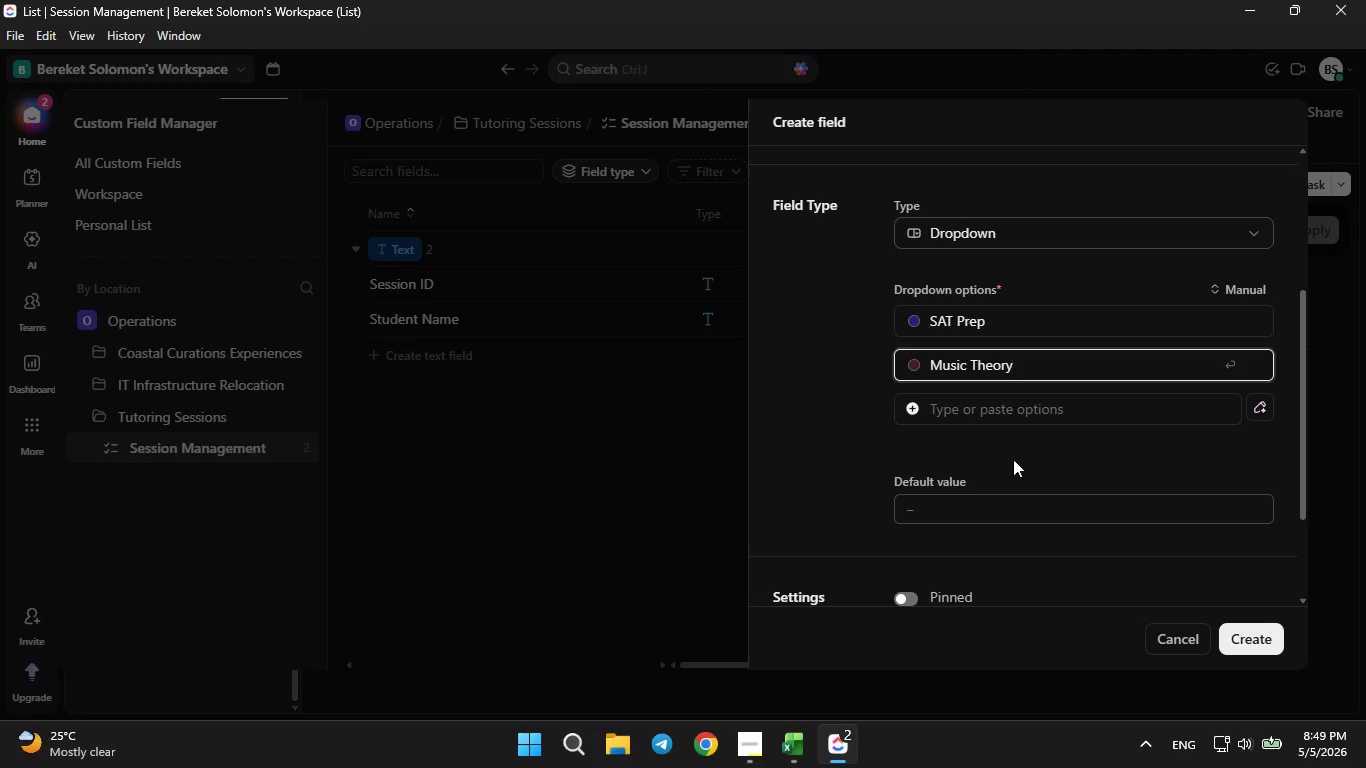 
left_click([1029, 416])
 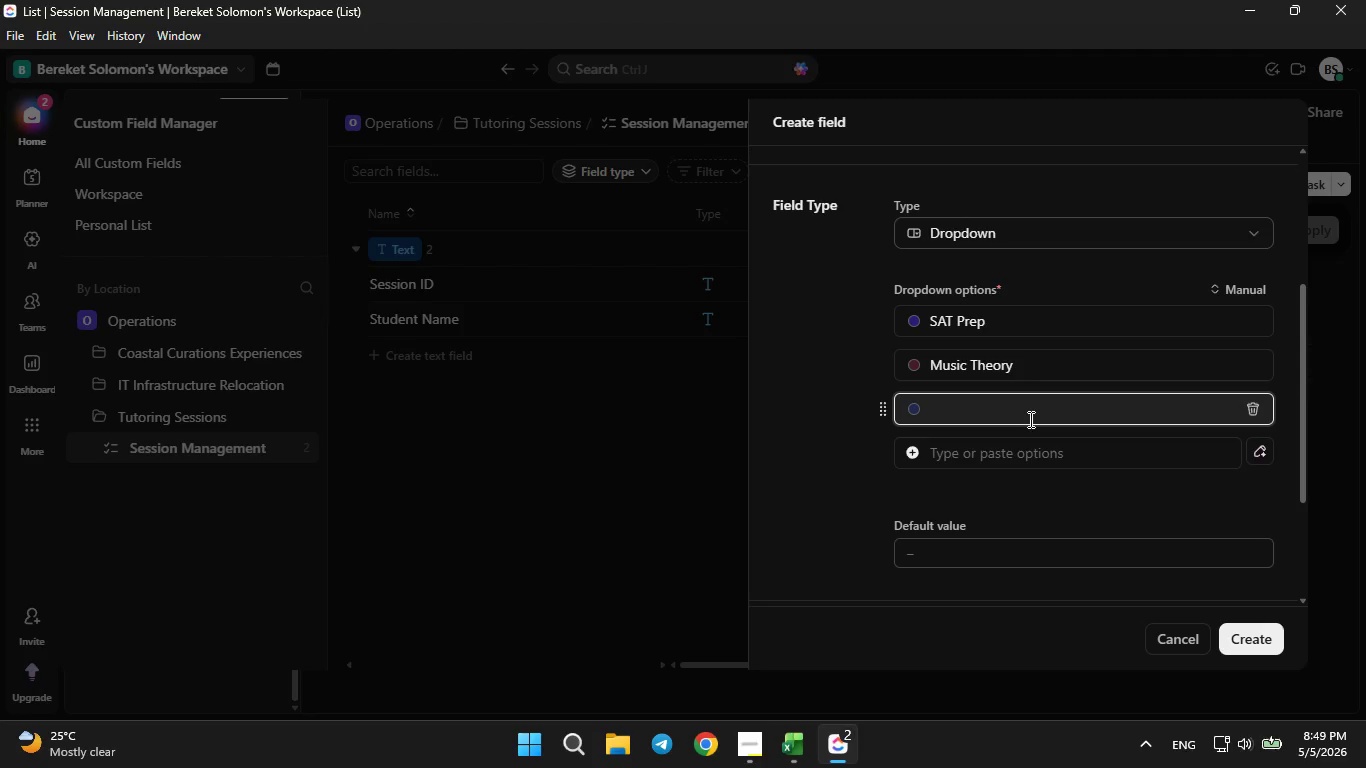 
type(Adv)
 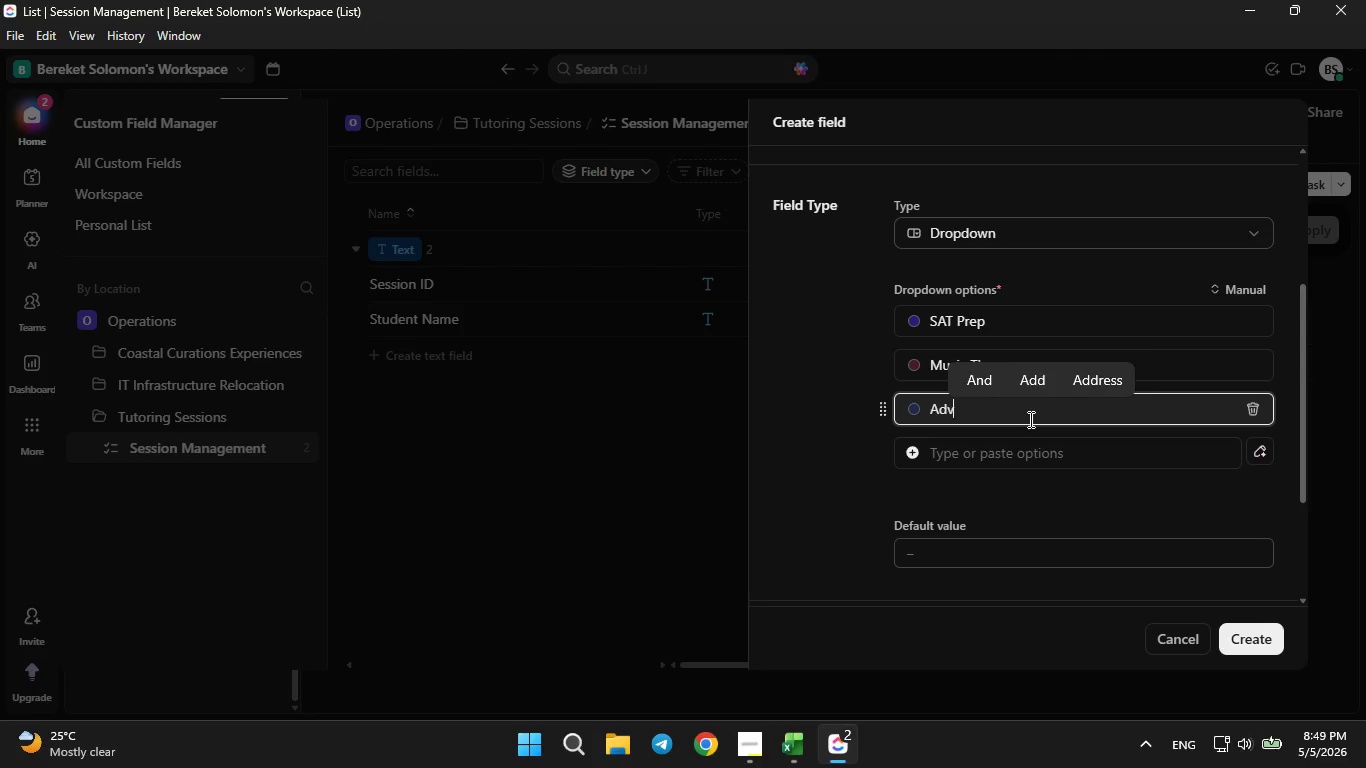 
left_click([1029, 419])
 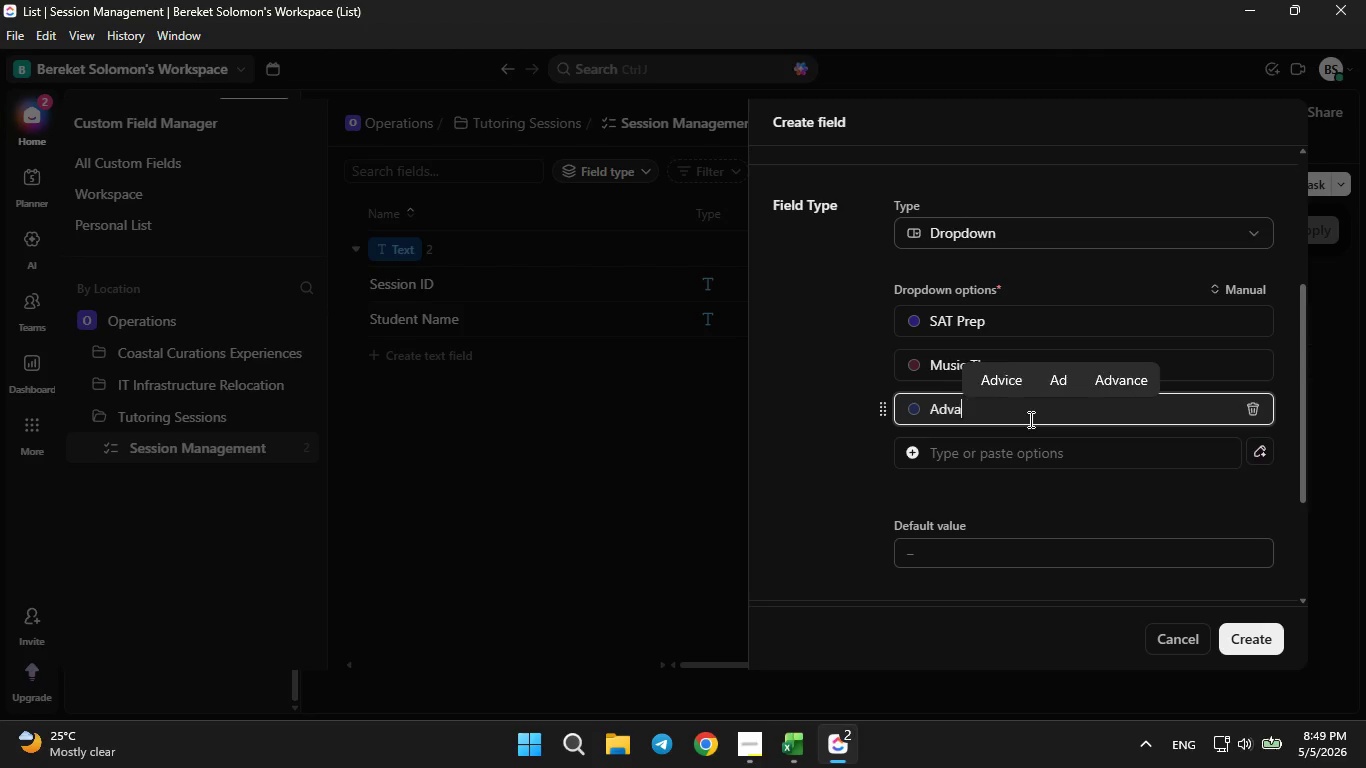 
type(ancedAdvanced Mathematics)
 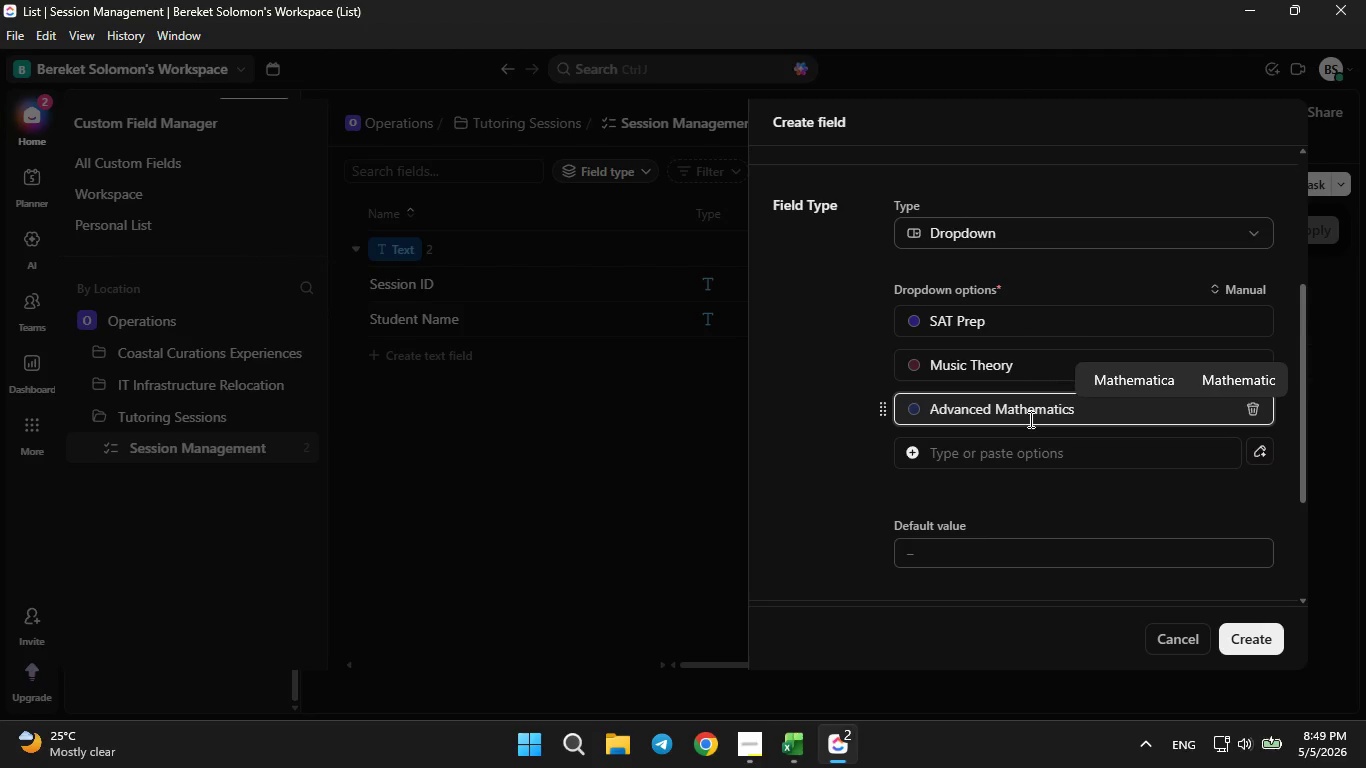 
hold_key(key=Backspace, duration=0.83)
 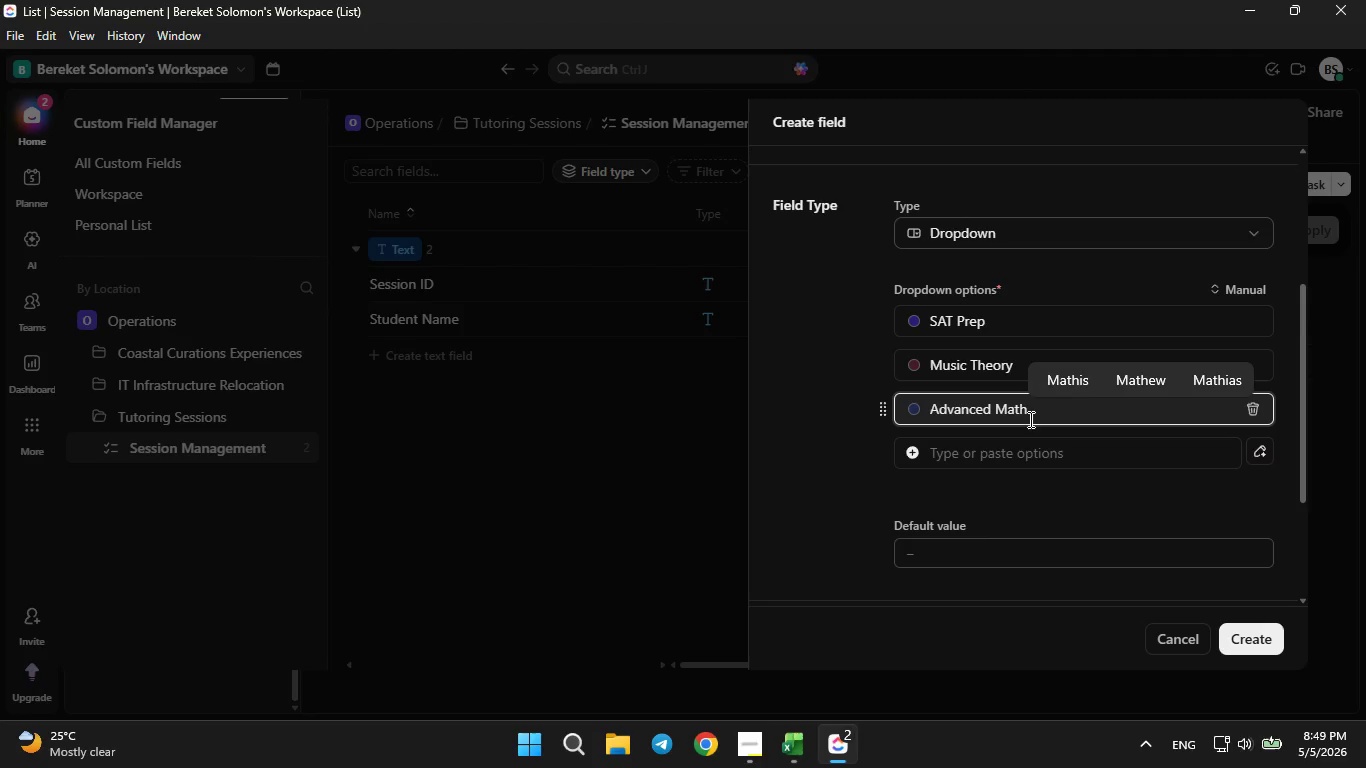 
left_click([798, 744])
 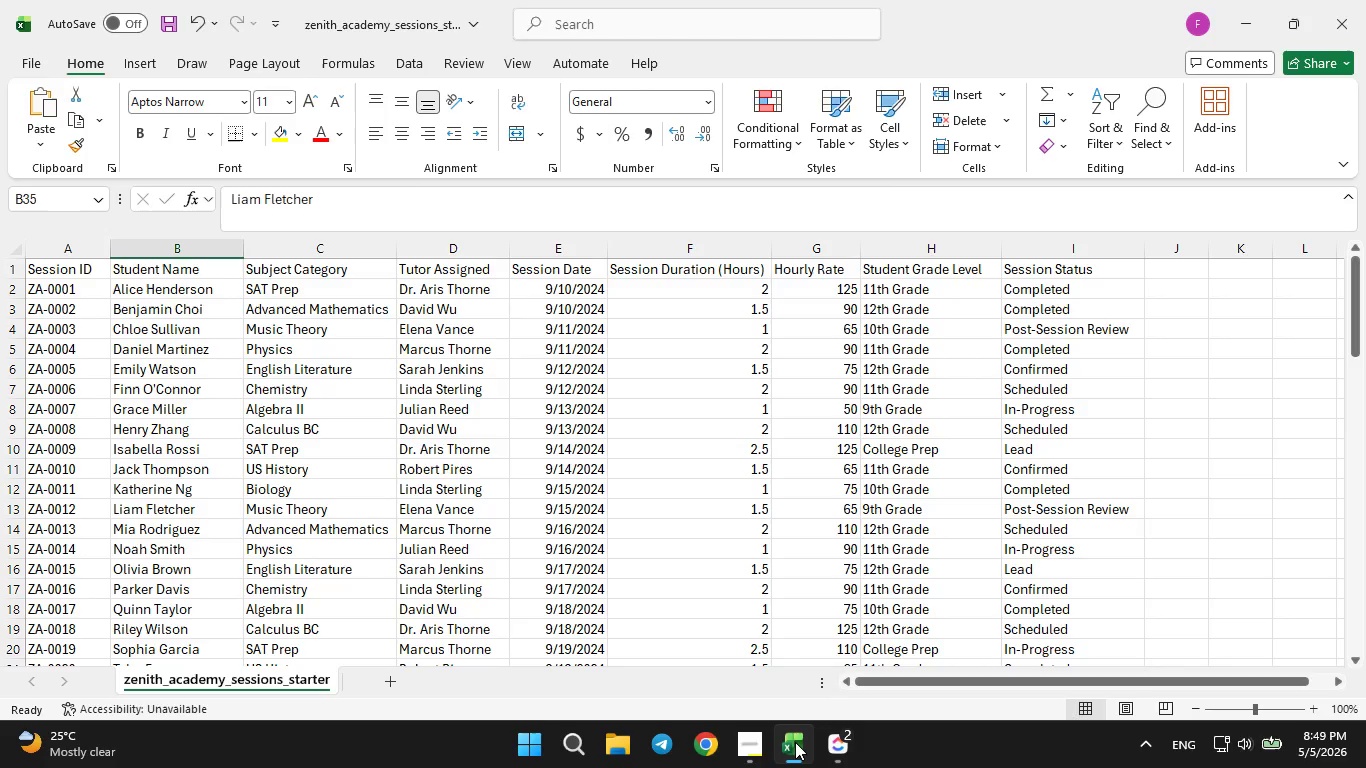 
left_click([795, 742])
 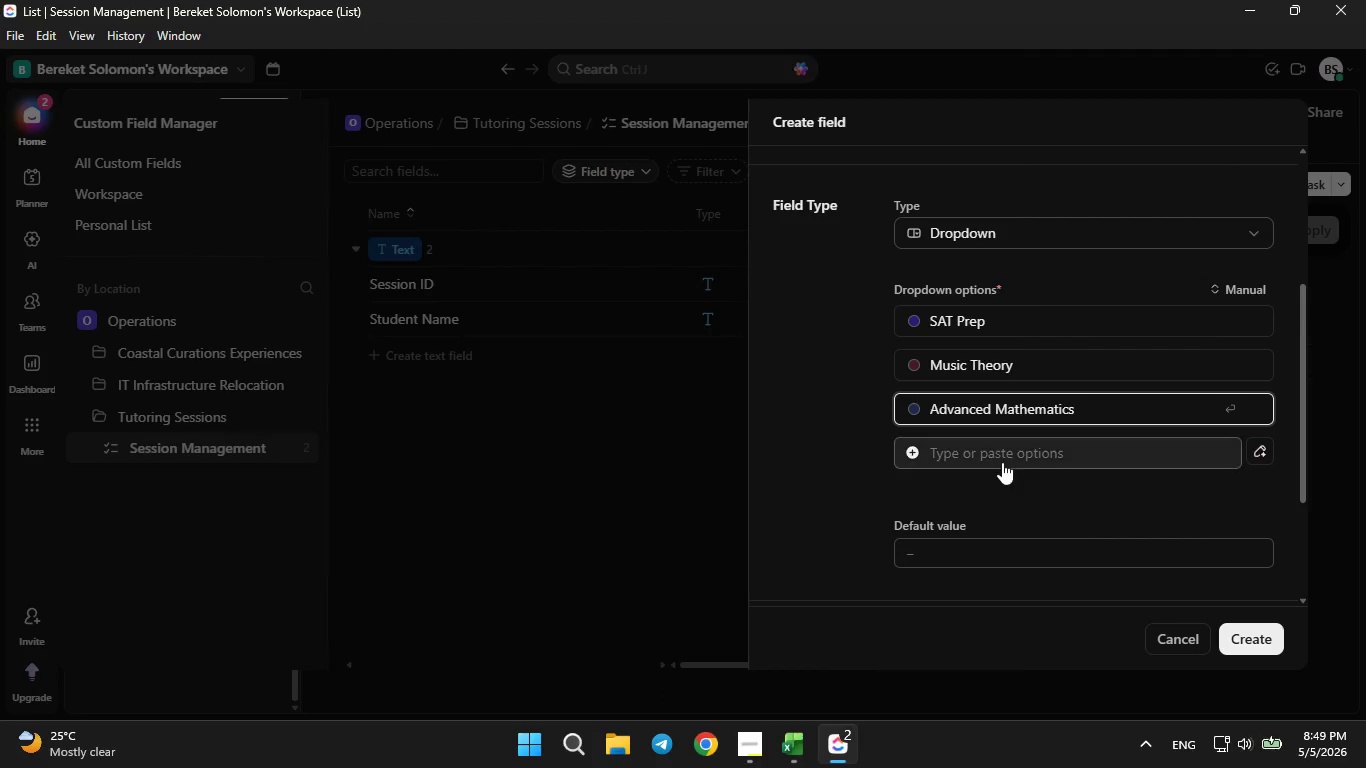 
left_click([1002, 460])
 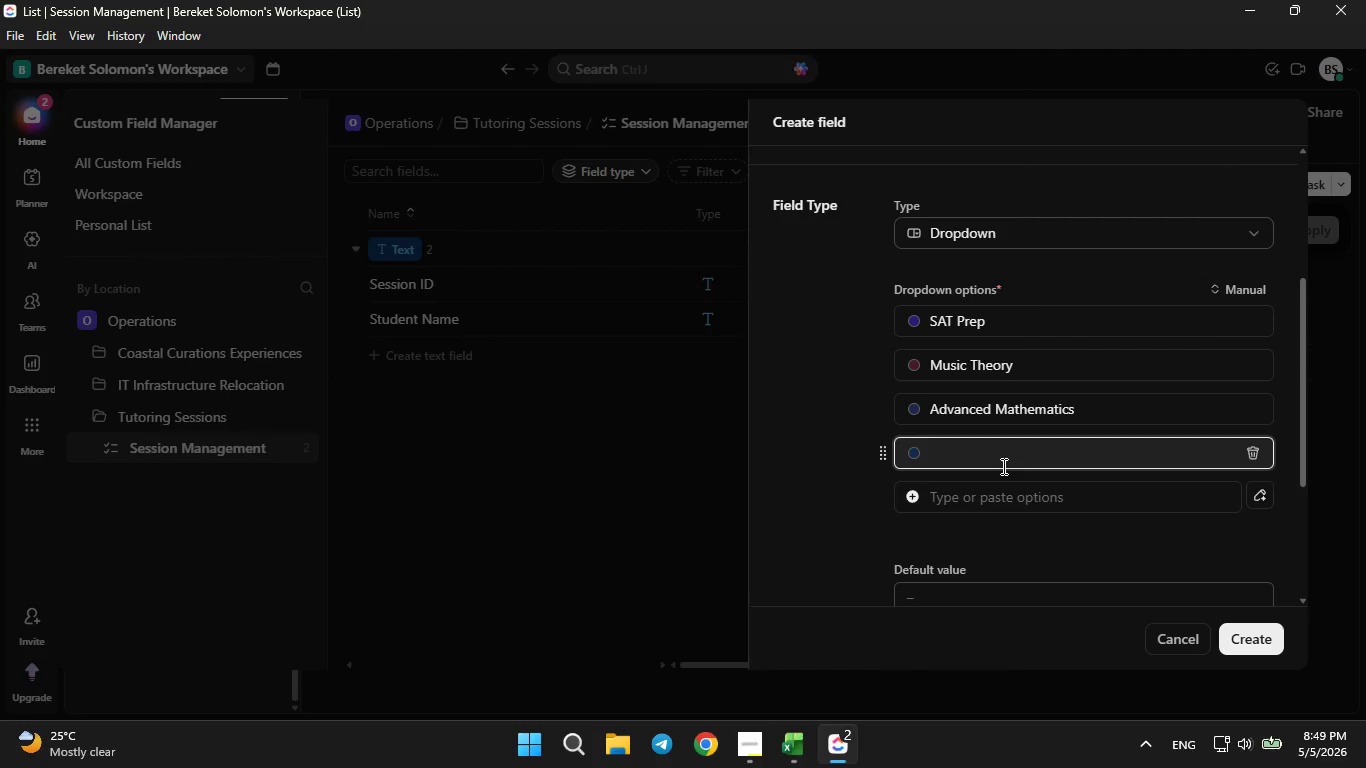 
type(Physics)
 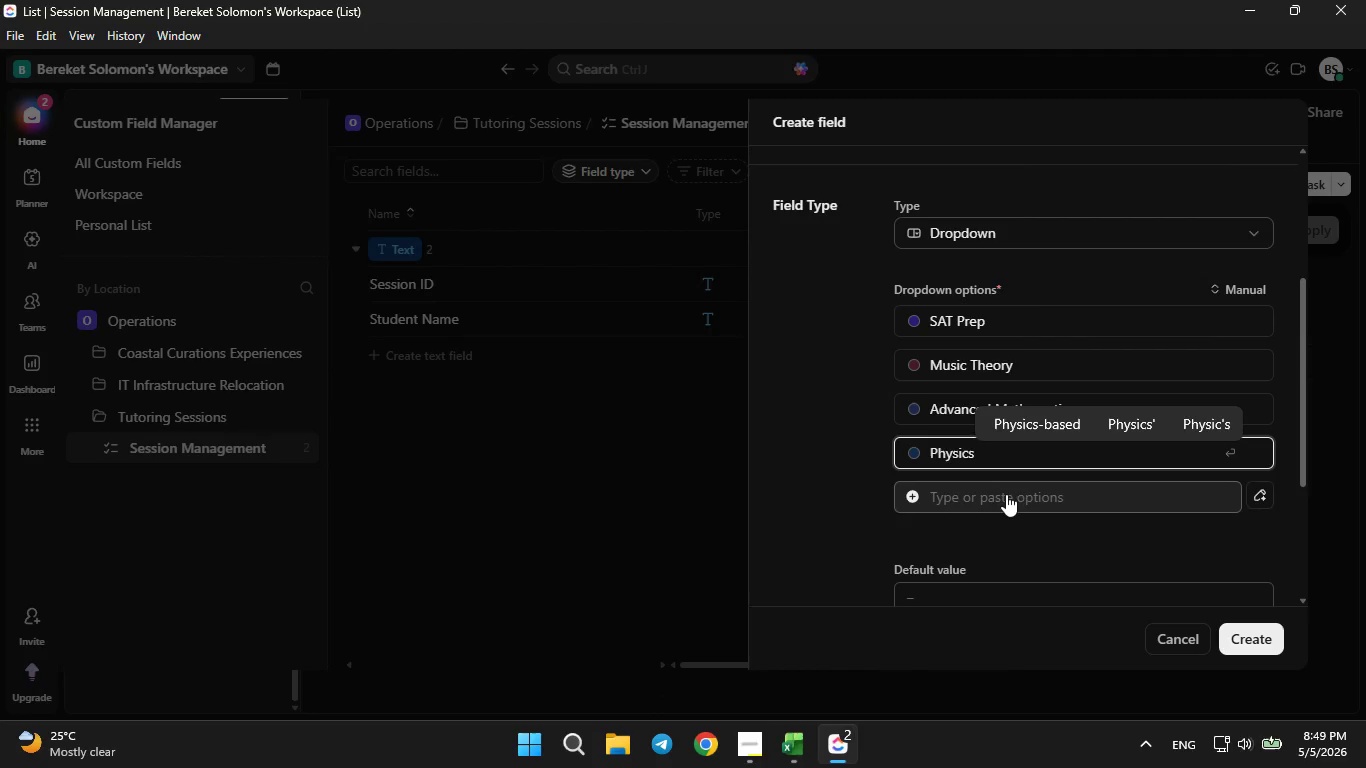 
wait(5.02)
 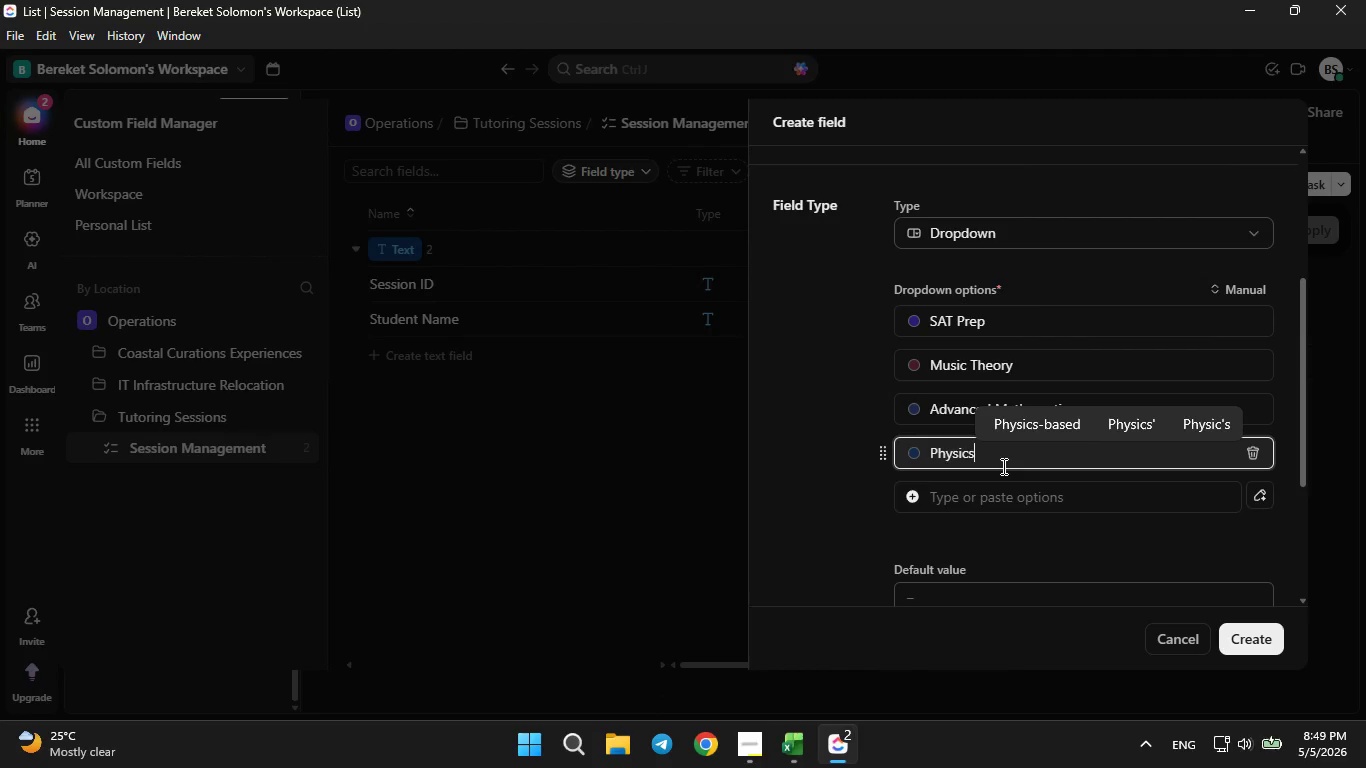 
left_click([1014, 495])
 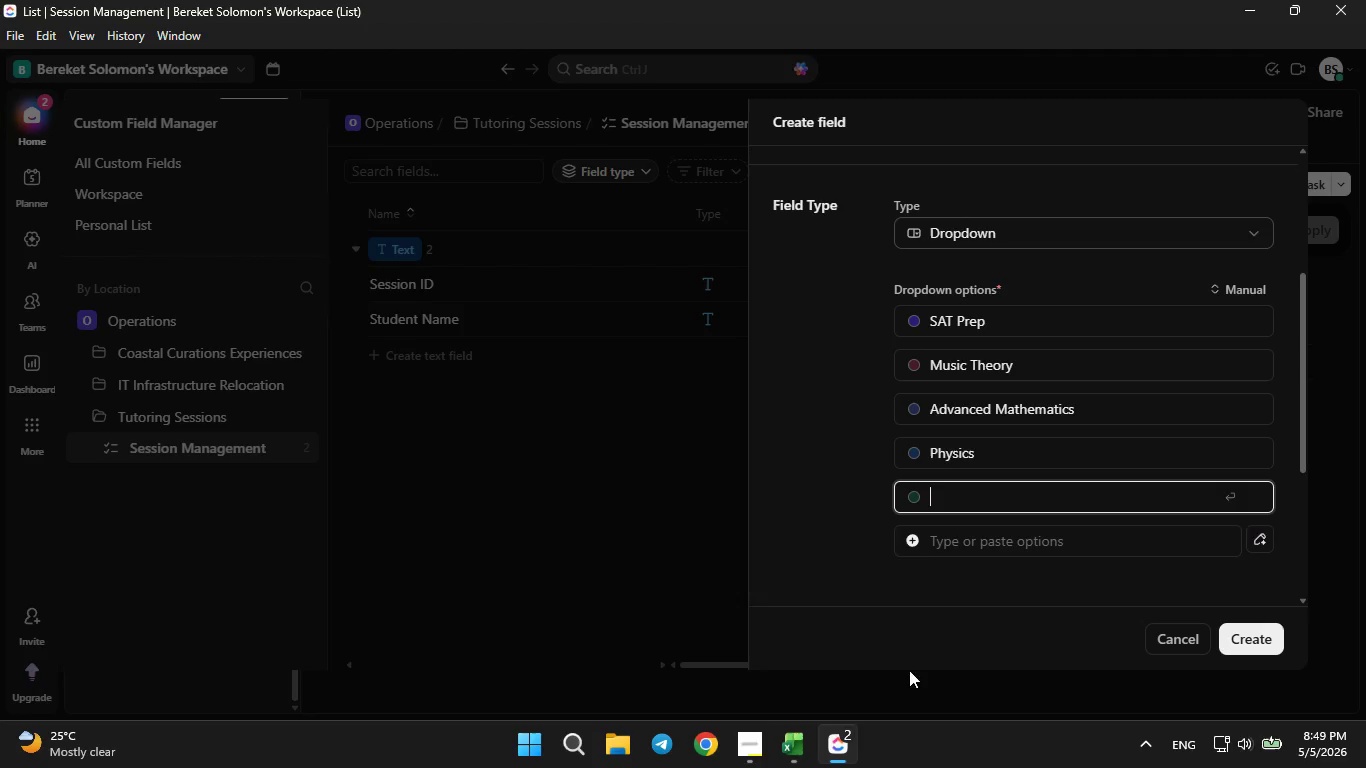 
left_click([787, 750])
 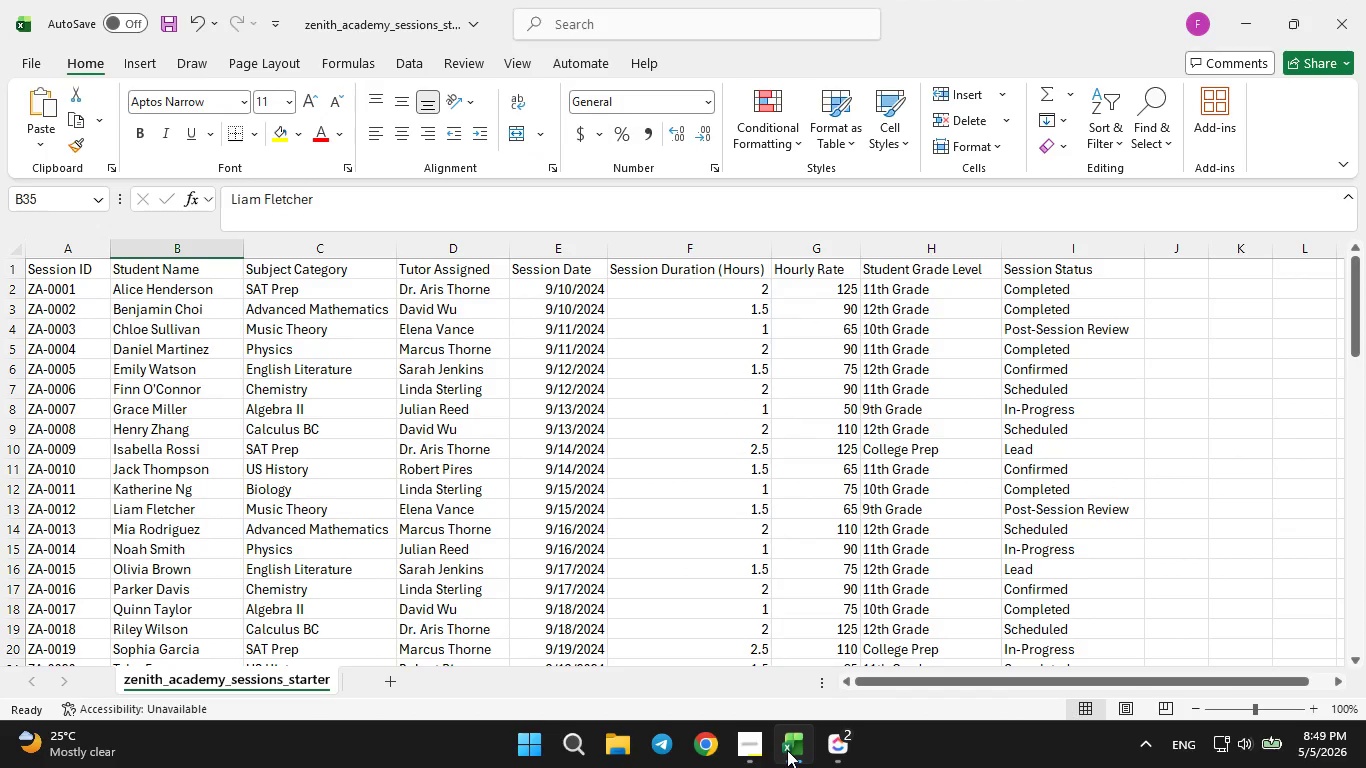 
left_click([787, 750])
 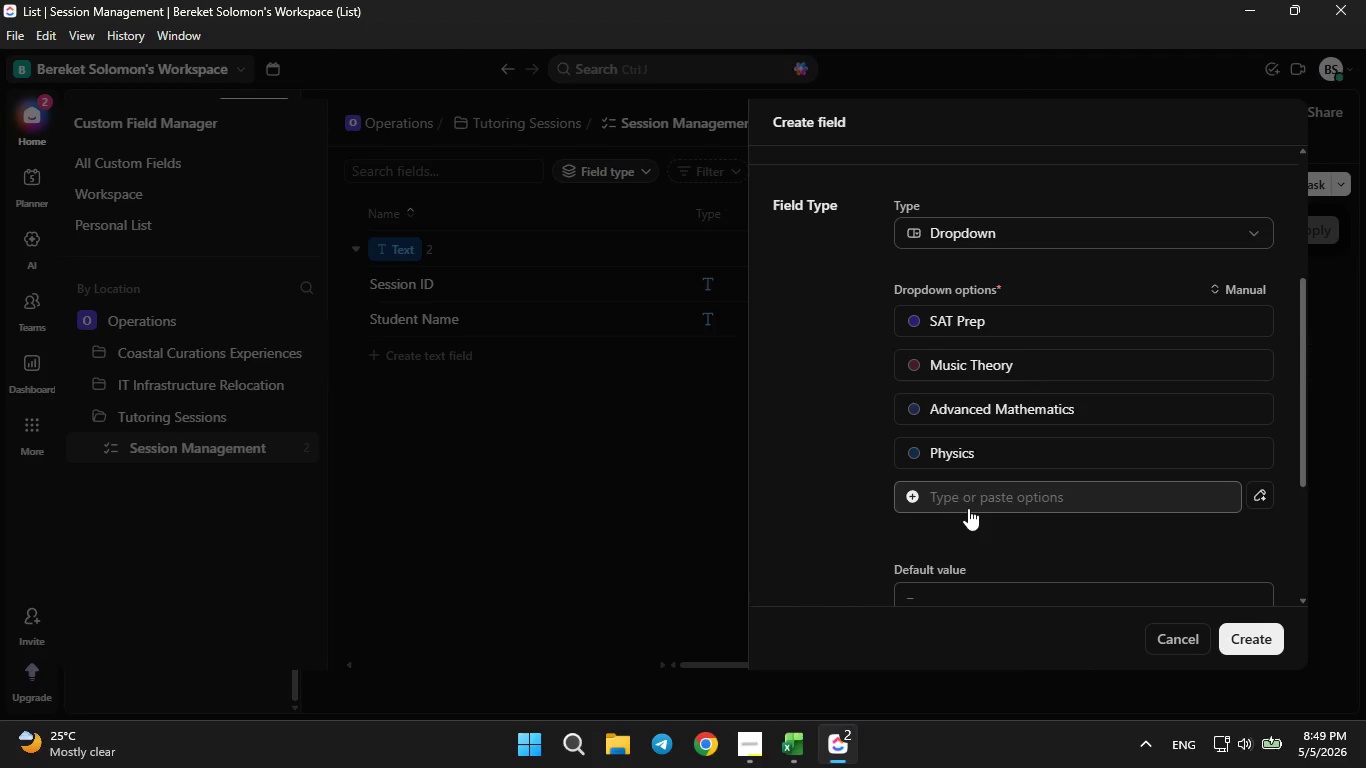 
left_click([970, 506])
 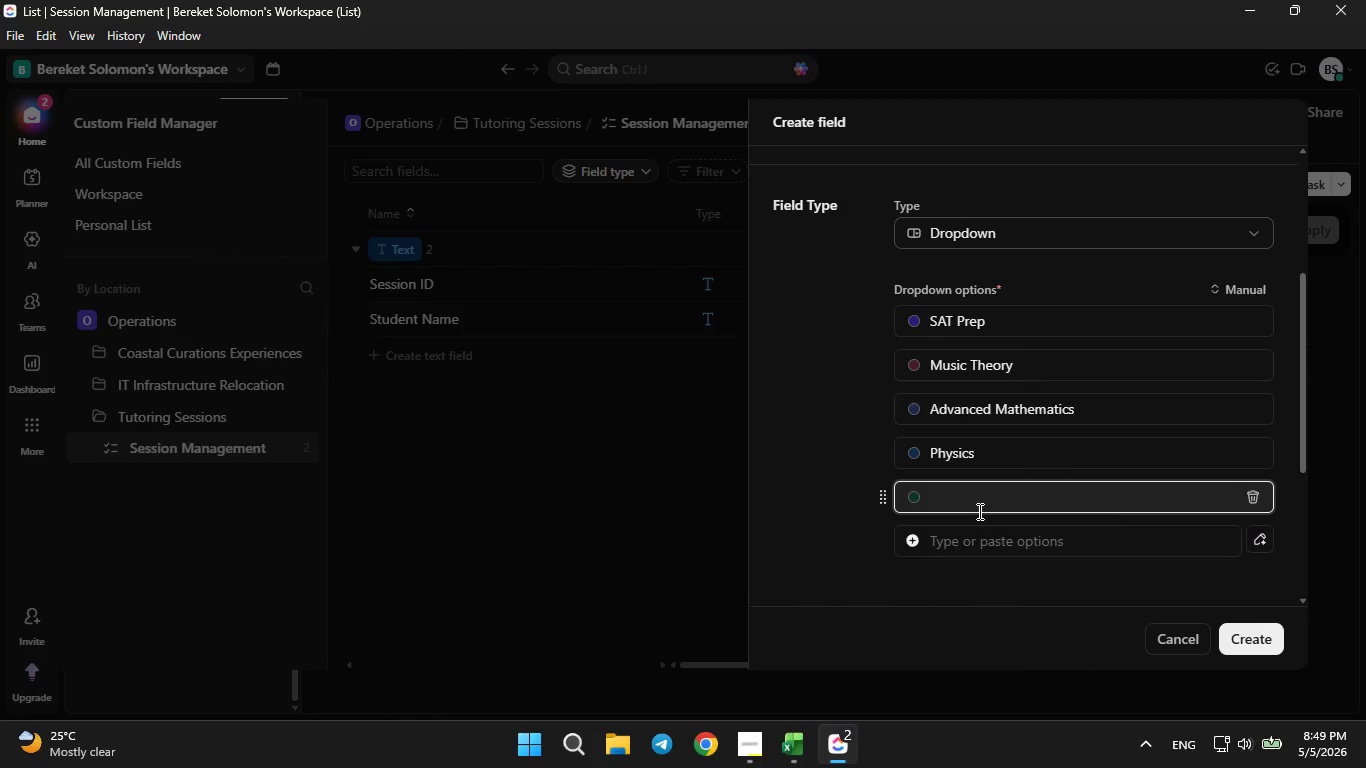 
type(English )
 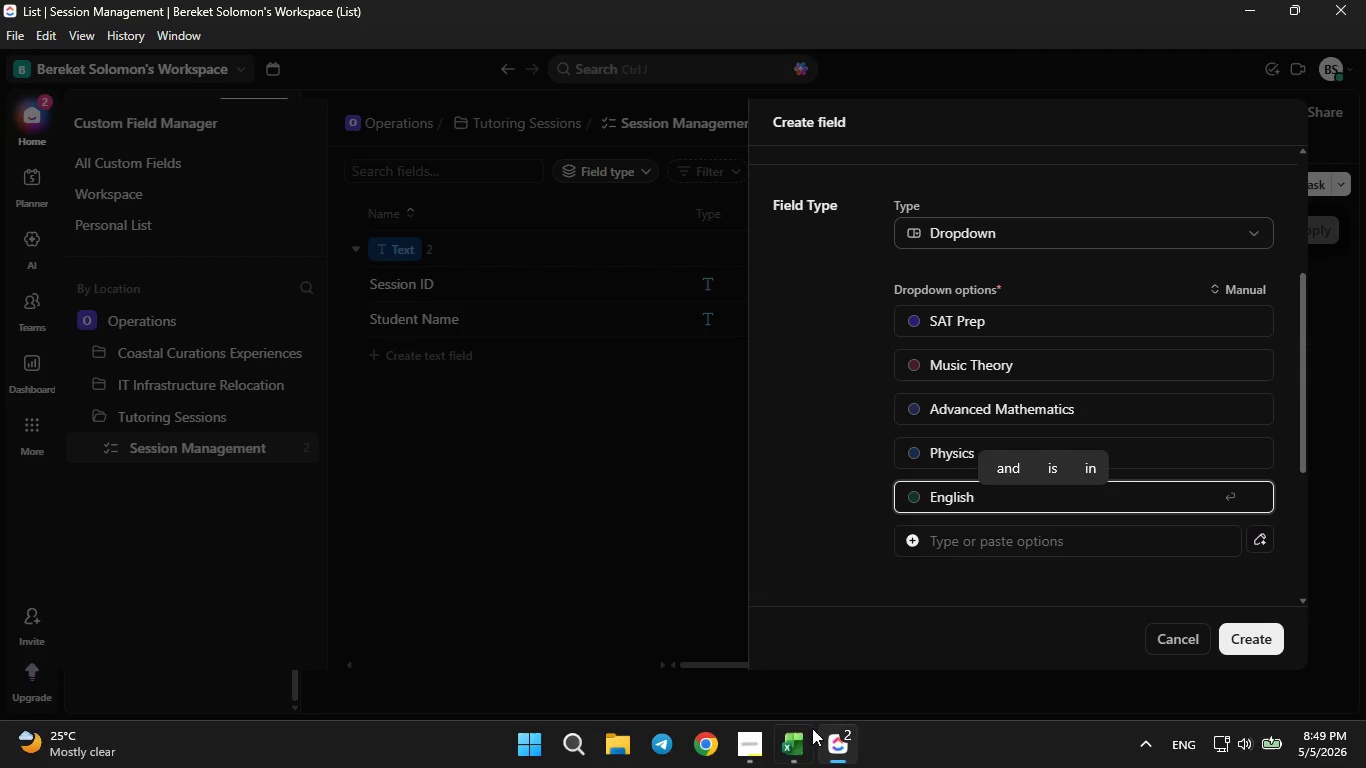 
left_click([805, 747])
 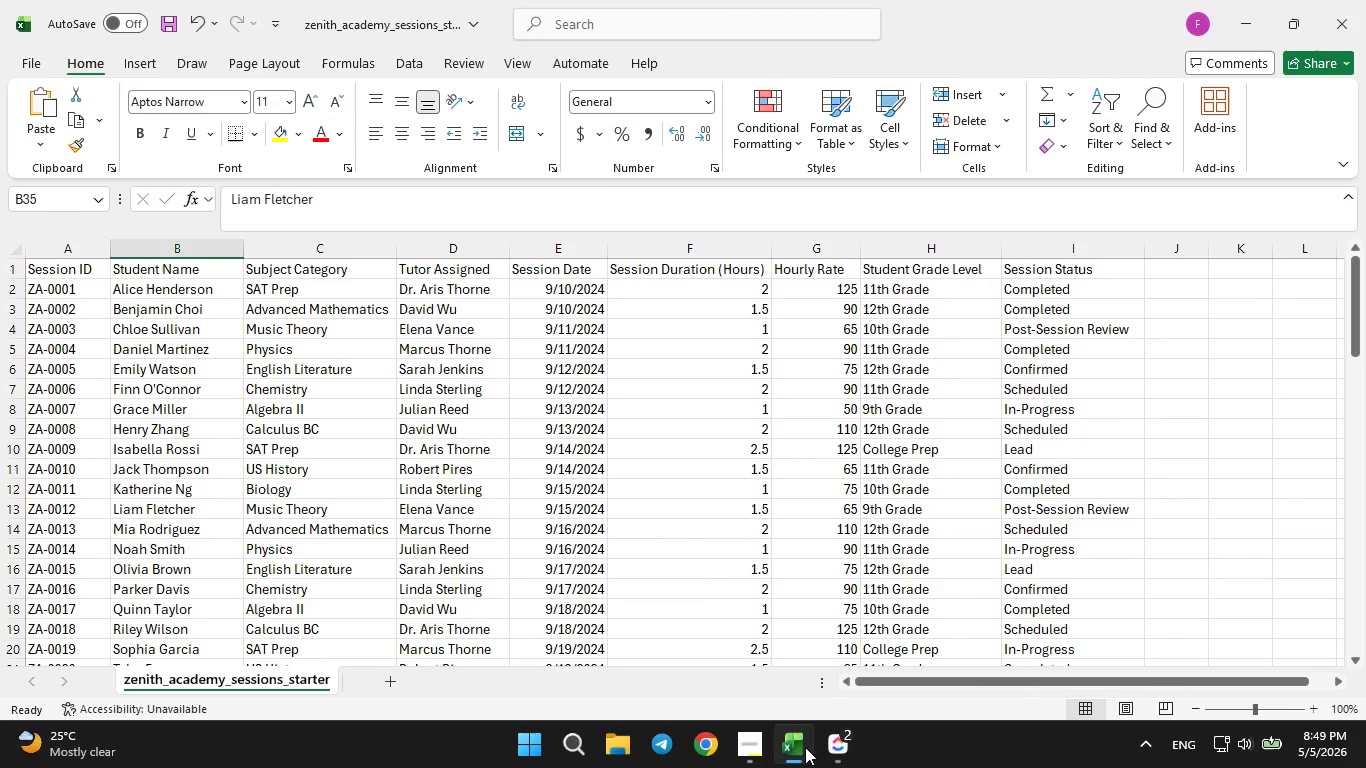 
left_click([805, 747])
 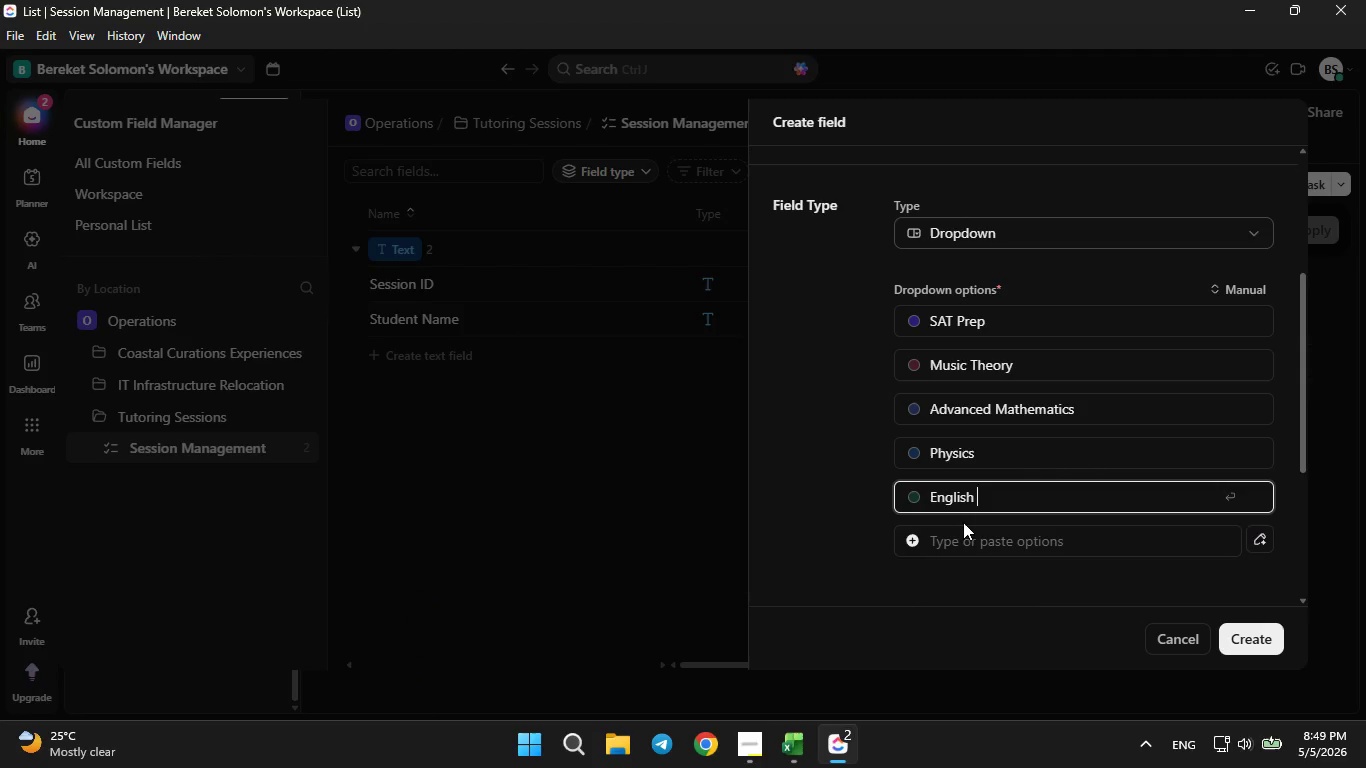 
type(Literature)
 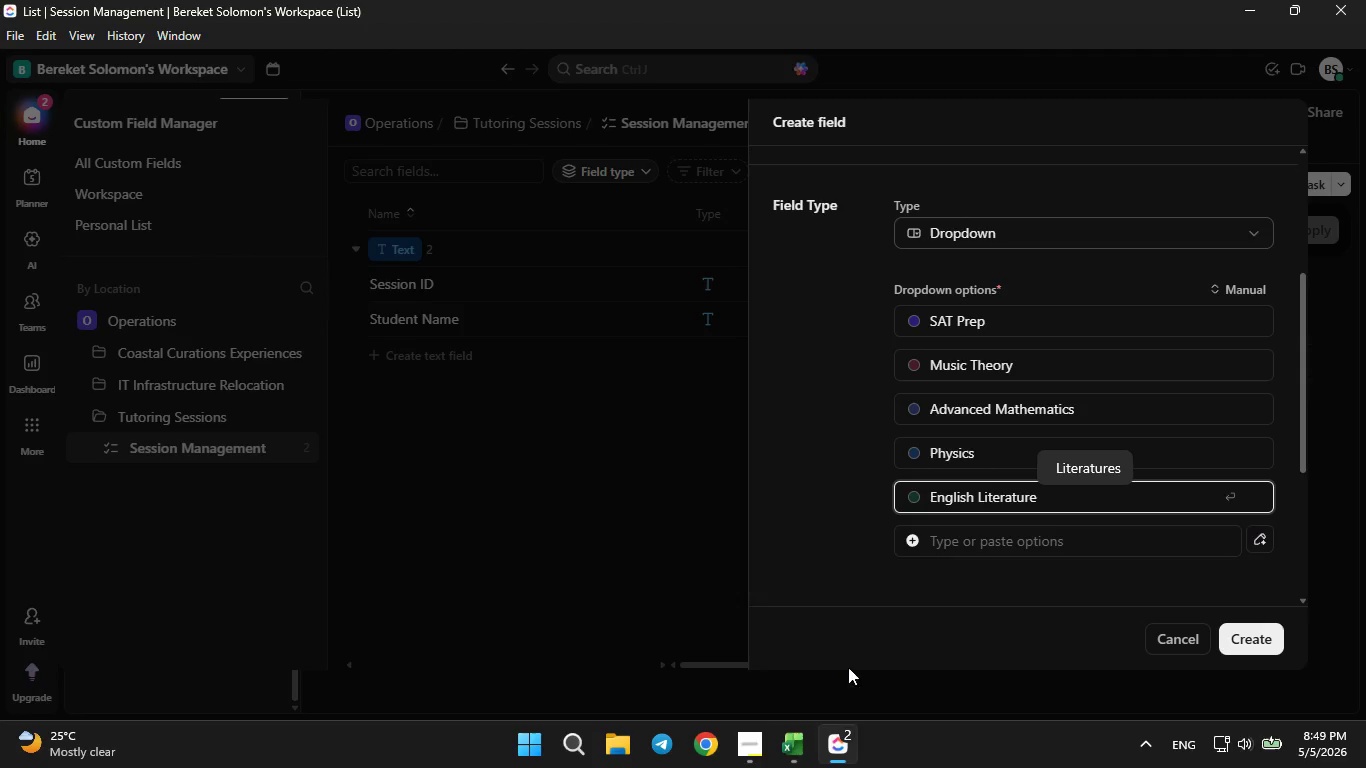 
left_click([794, 765])
 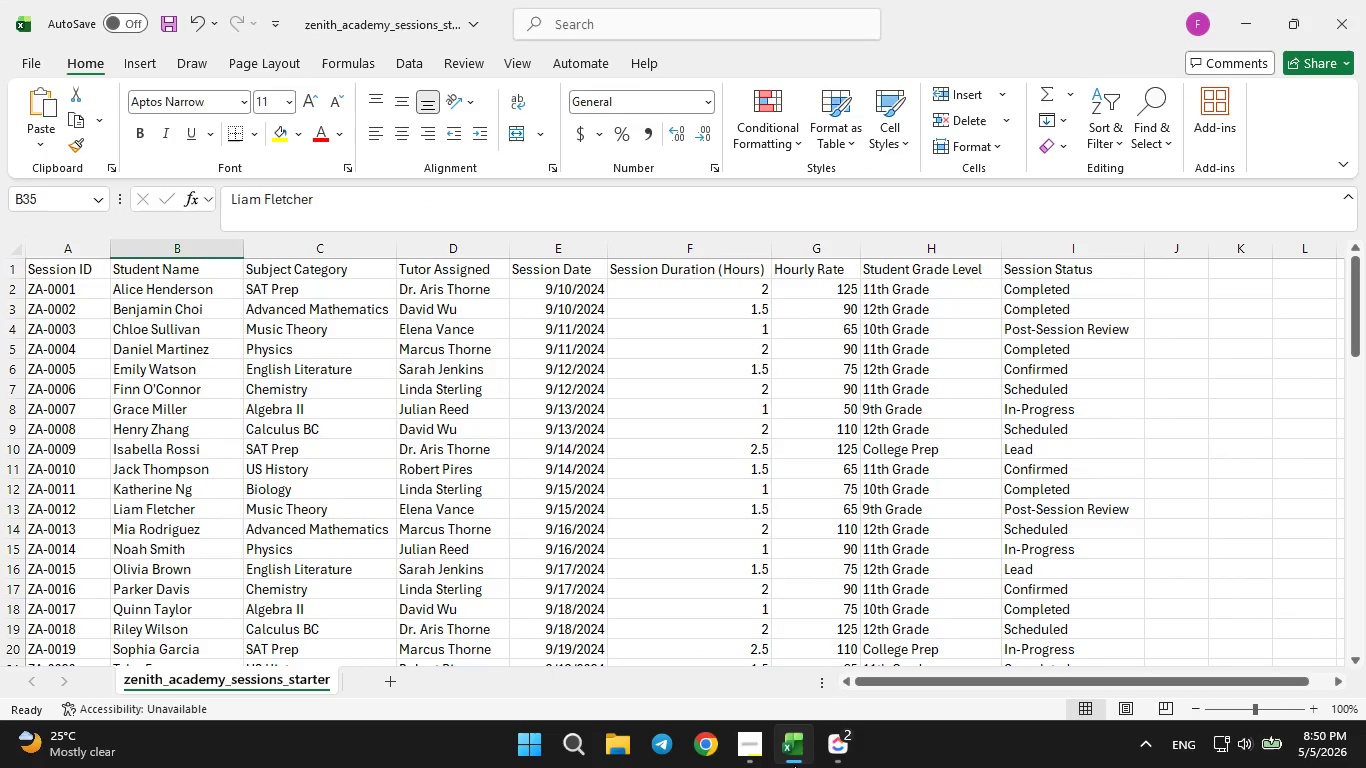 
left_click([794, 765])
 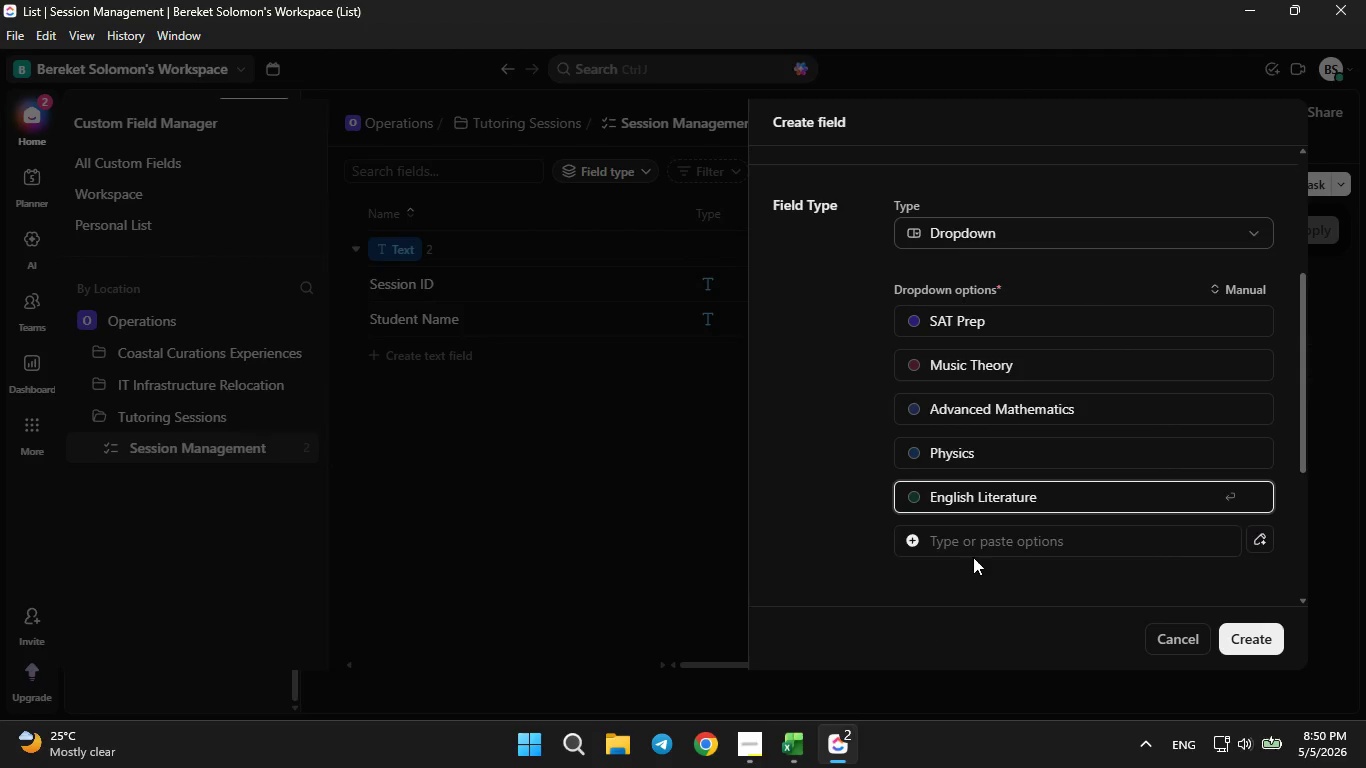 
left_click([992, 535])
 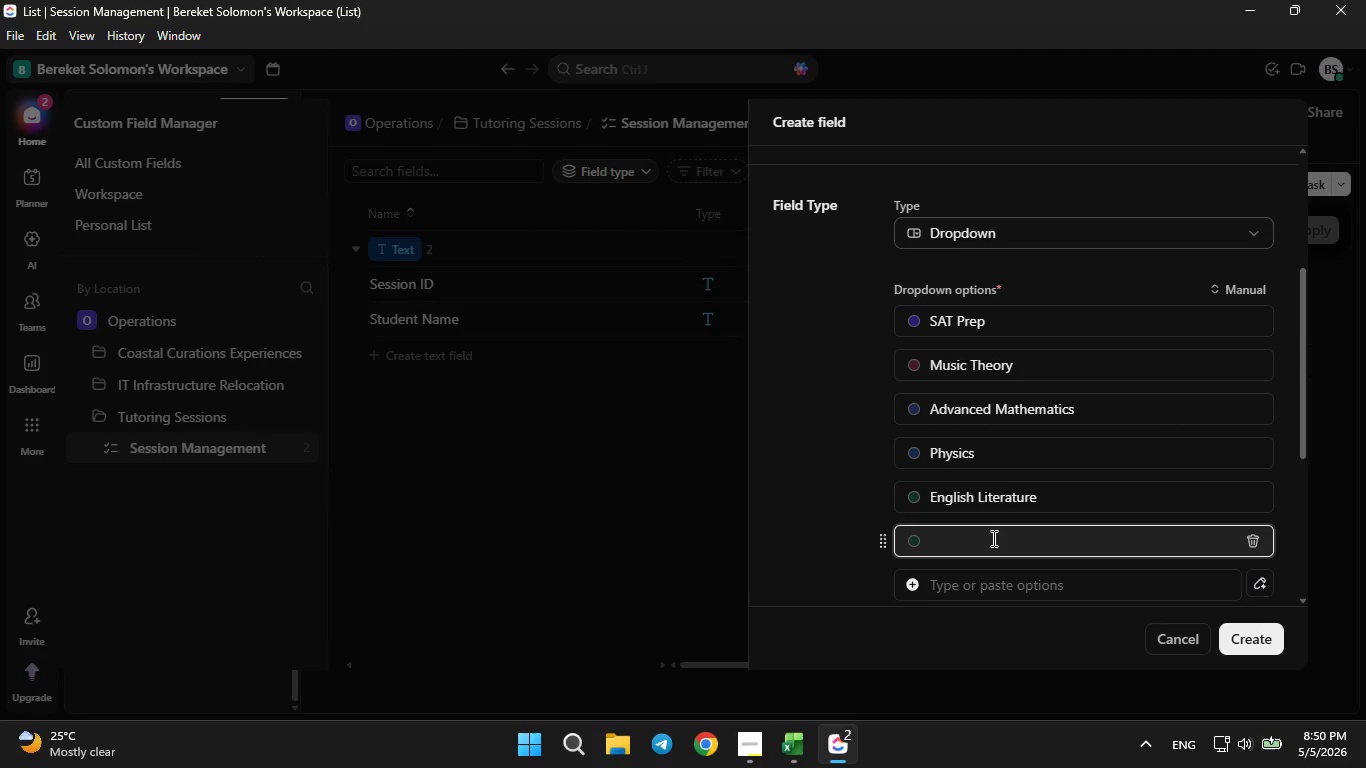 
type(Chemis)
 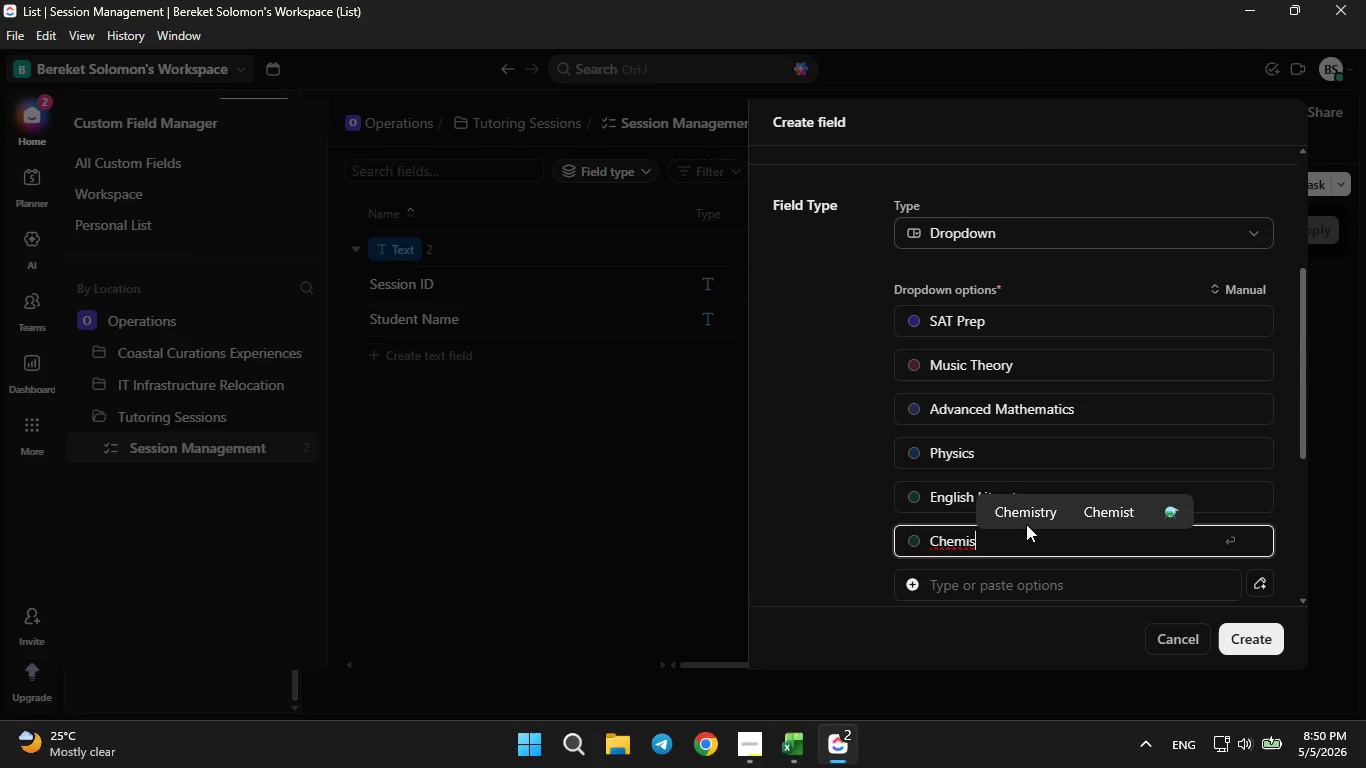 
left_click([1026, 524])
 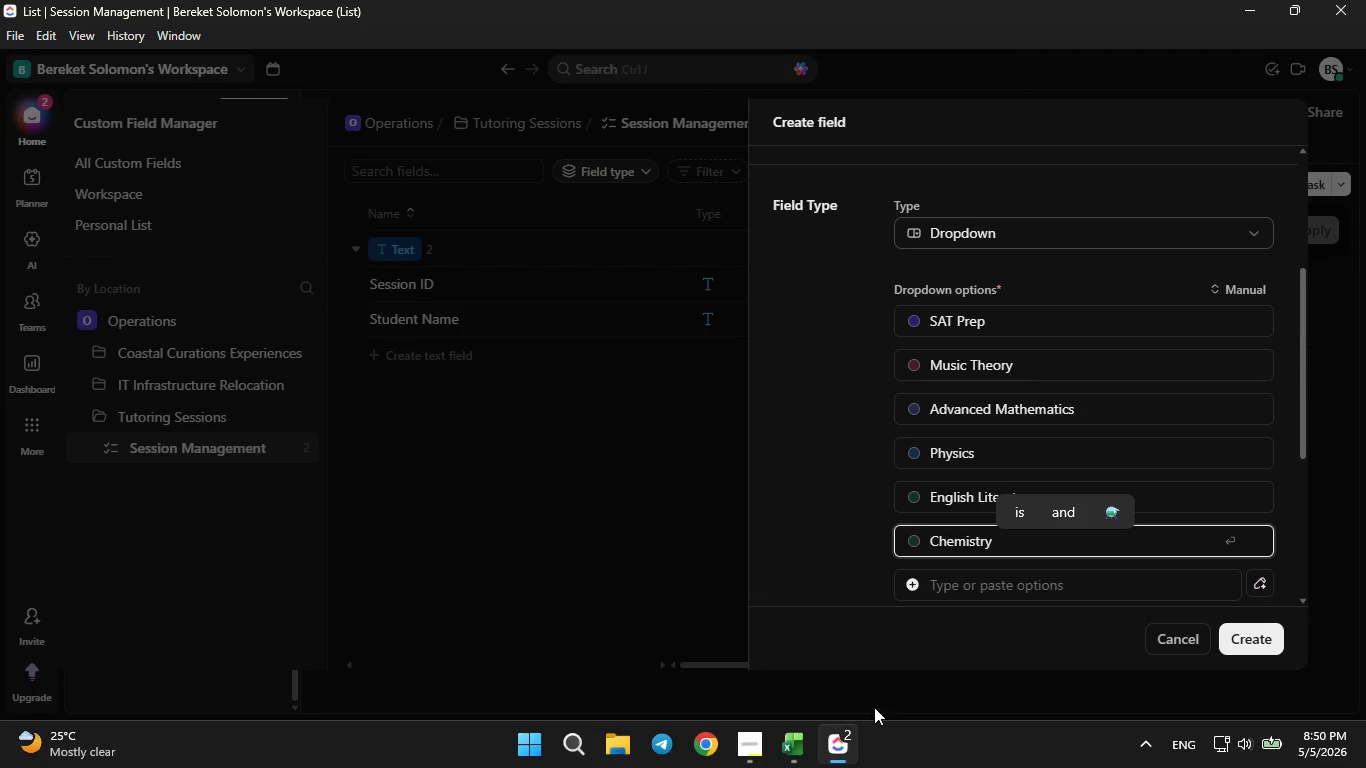 
left_click([779, 742])
 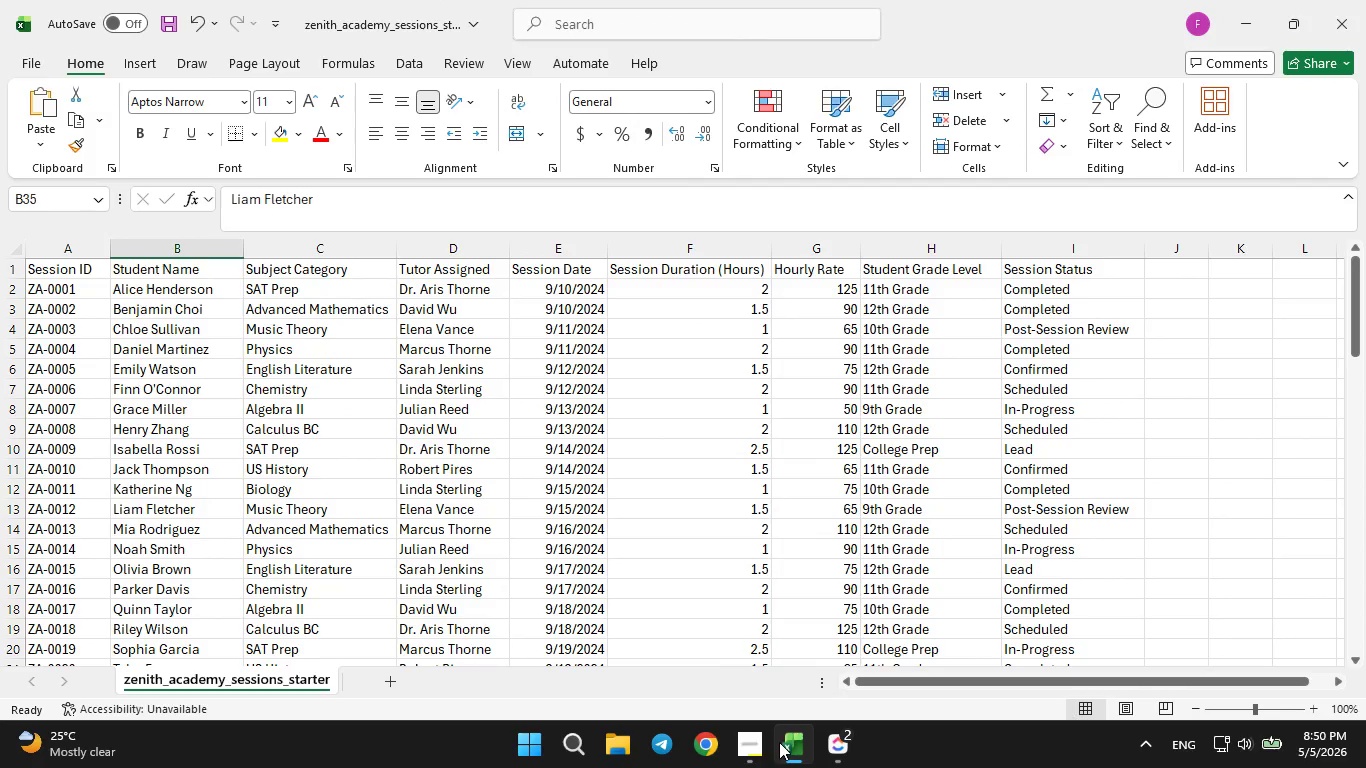 
left_click([779, 742])
 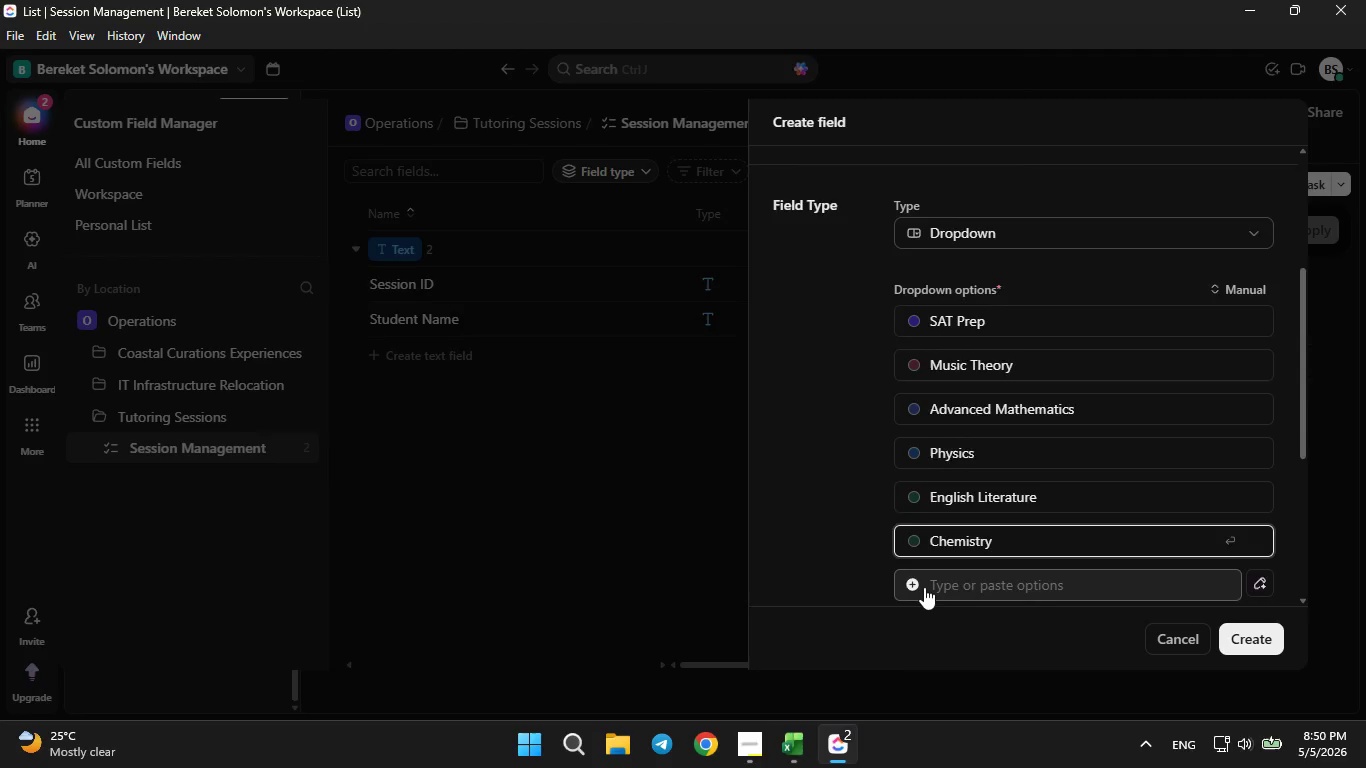 
scroll: coordinate [924, 587], scroll_direction: down, amount: 1.0
 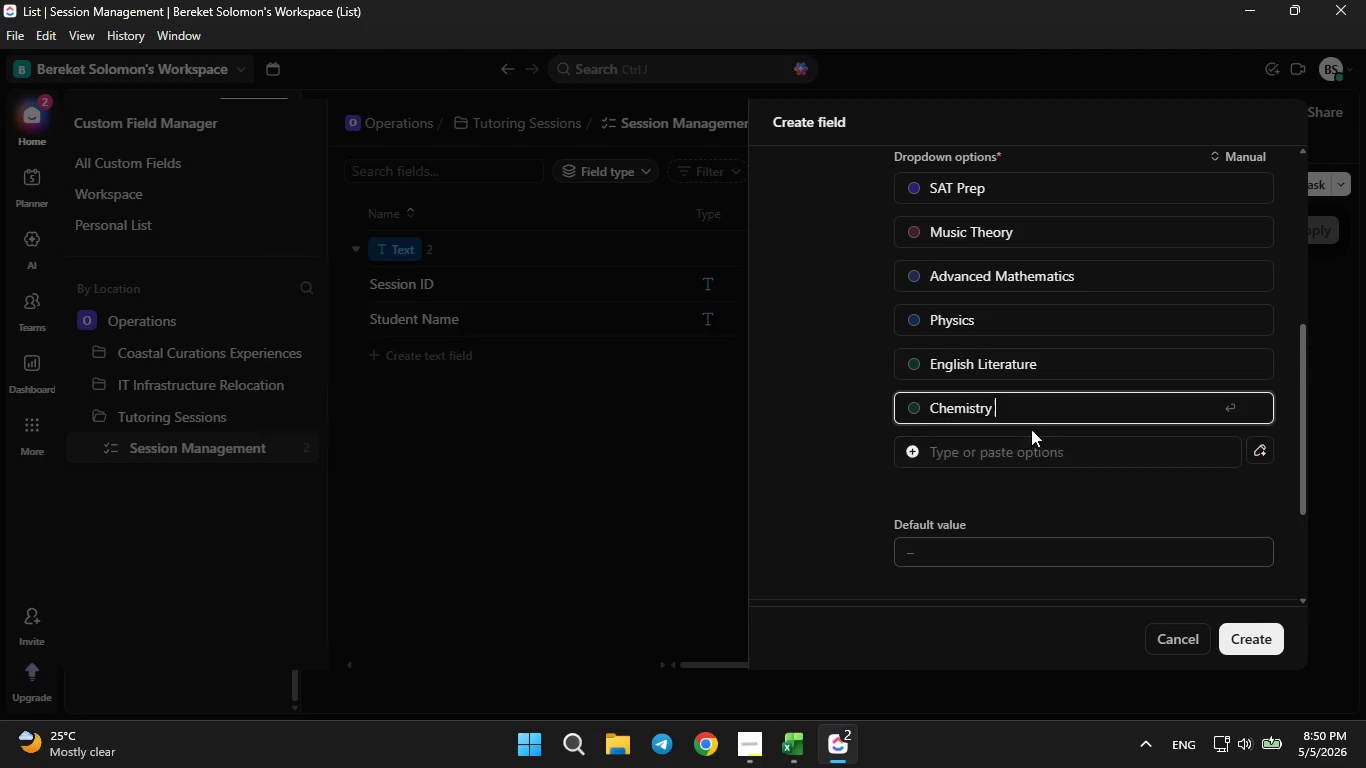 
left_click([1031, 429])
 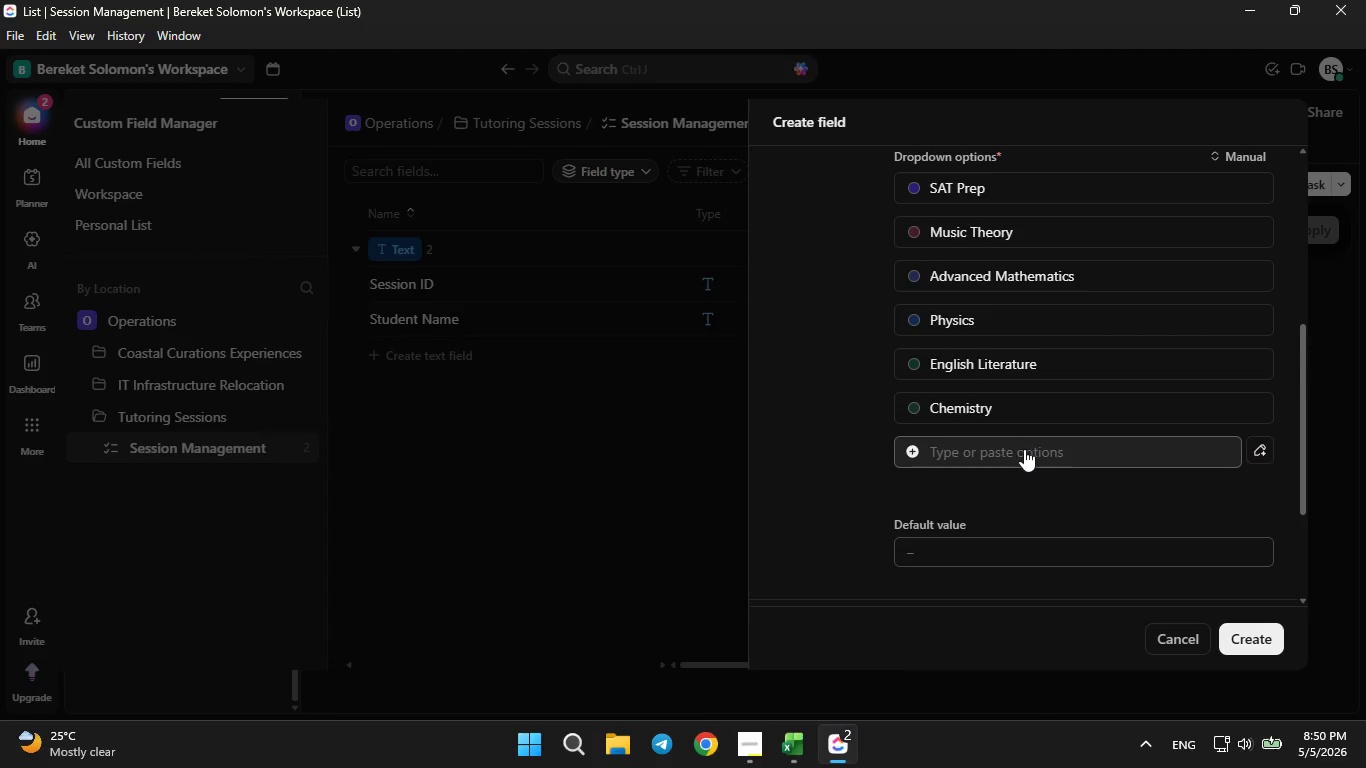 
double_click([1024, 450])
 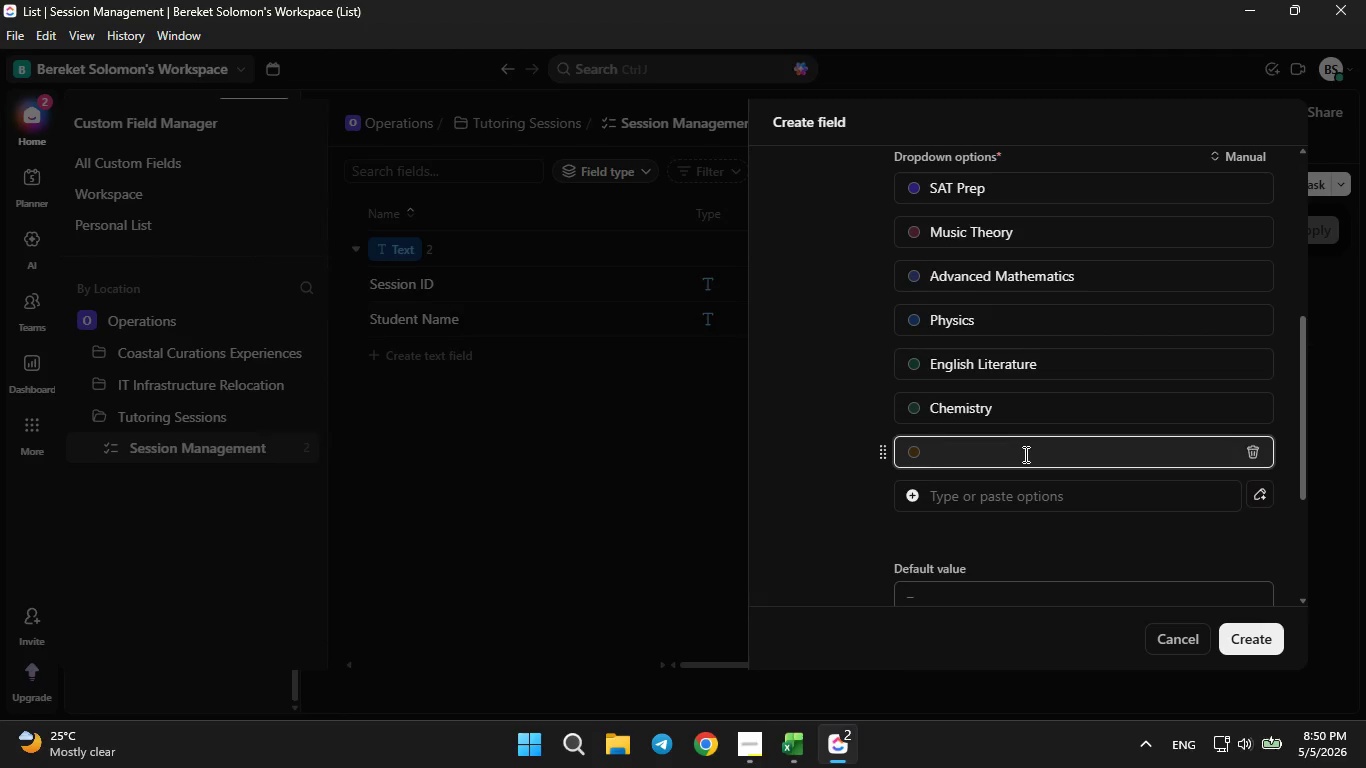 
type(Algebra II)
 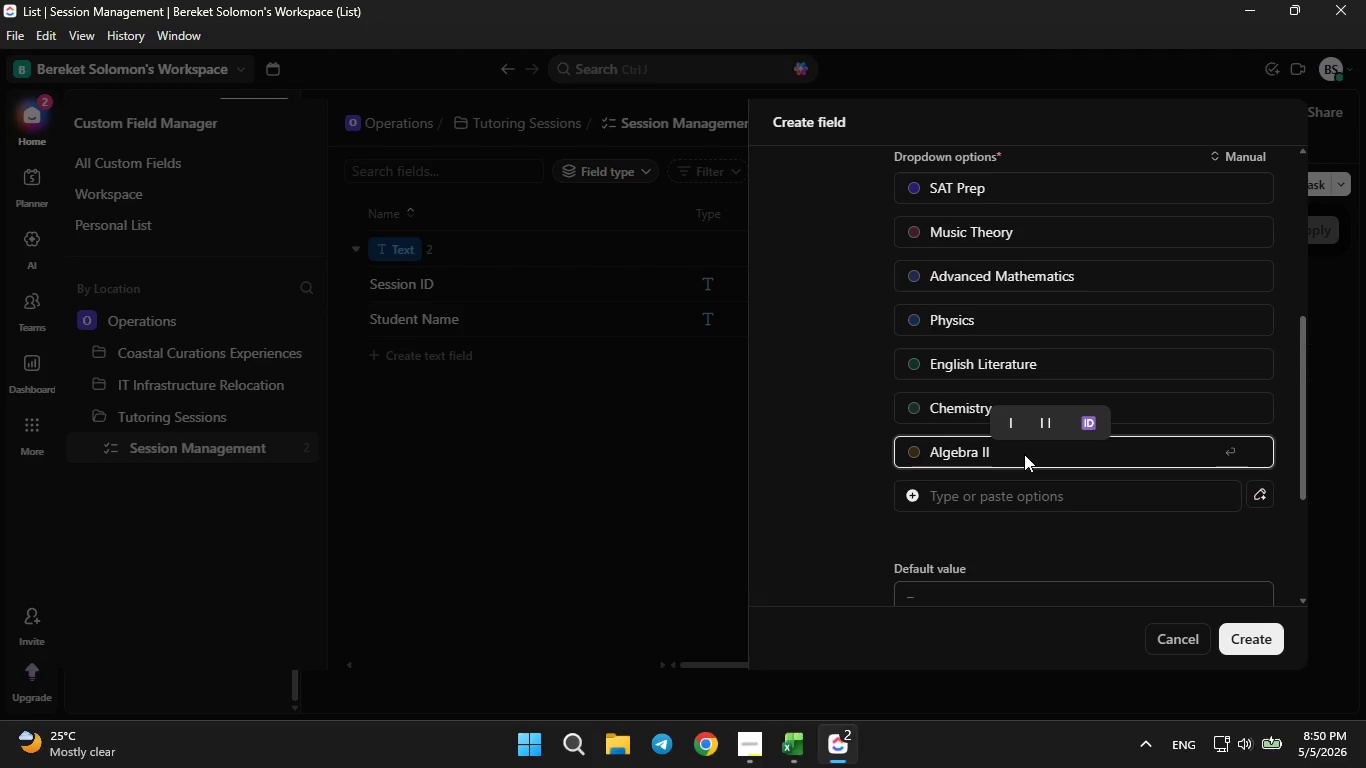 
left_click([812, 746])
 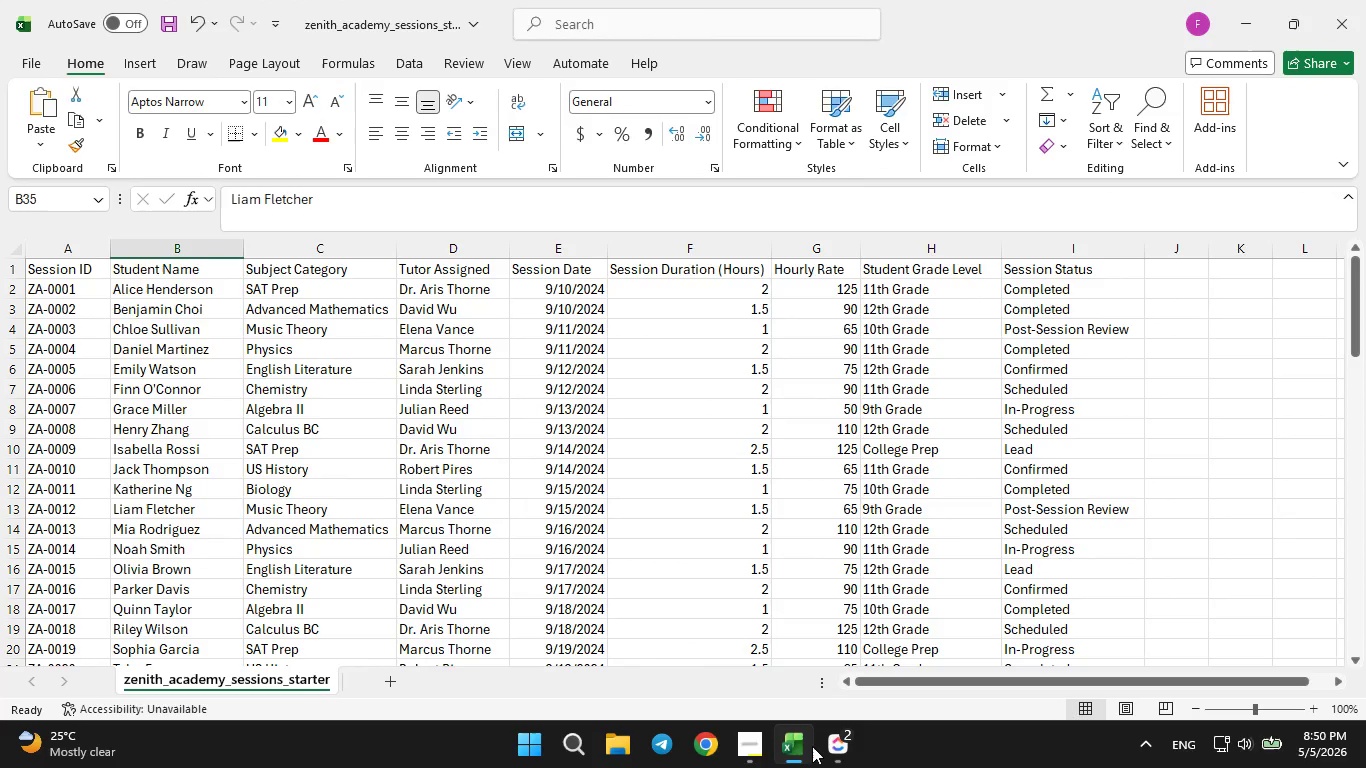 
left_click([812, 746])
 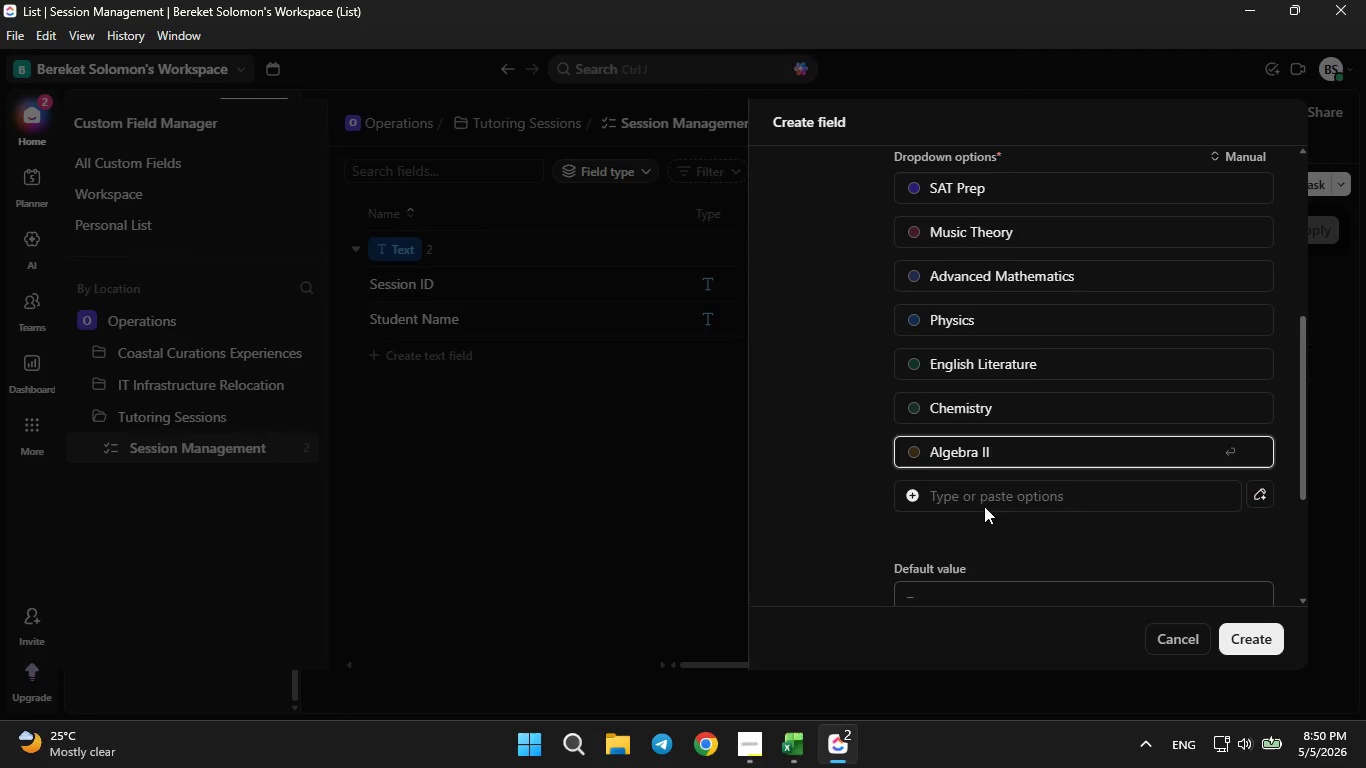 
left_click([995, 487])
 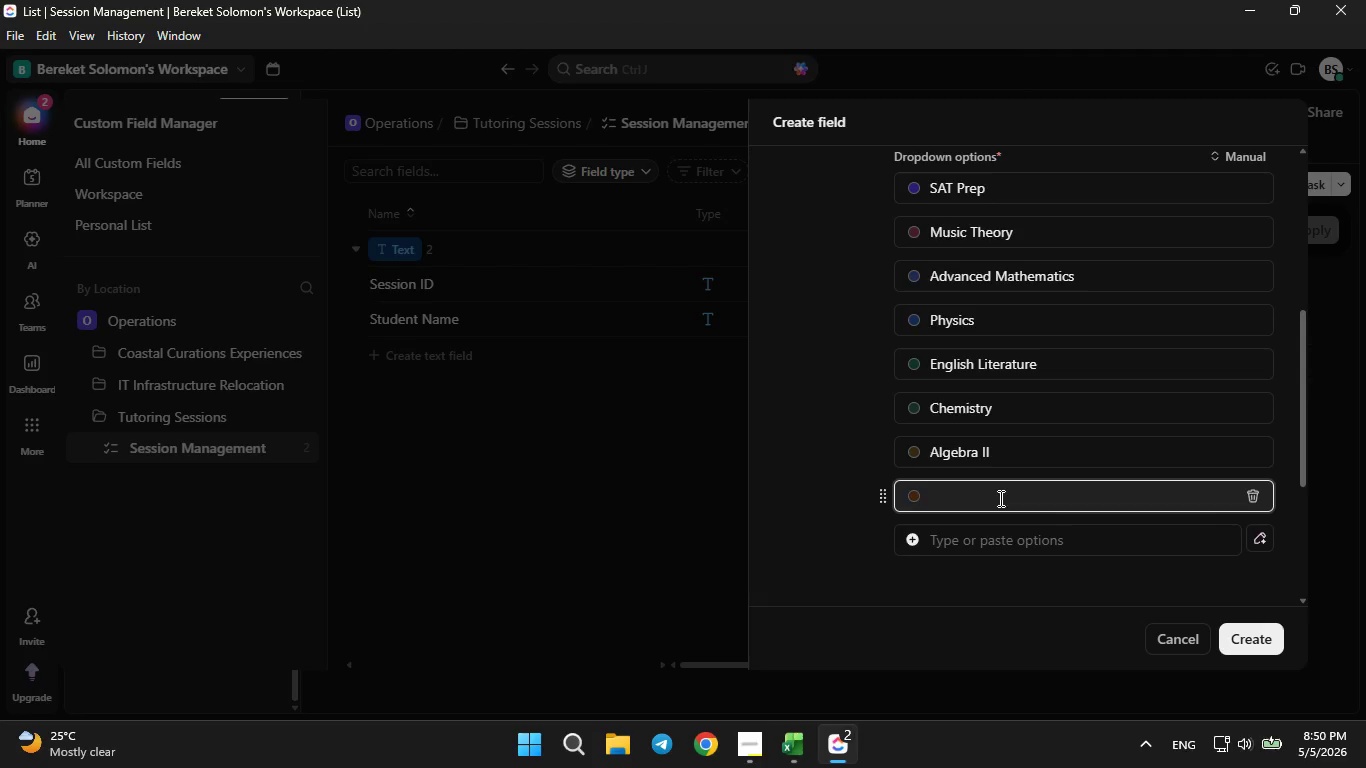 
type(Calculus BC)
 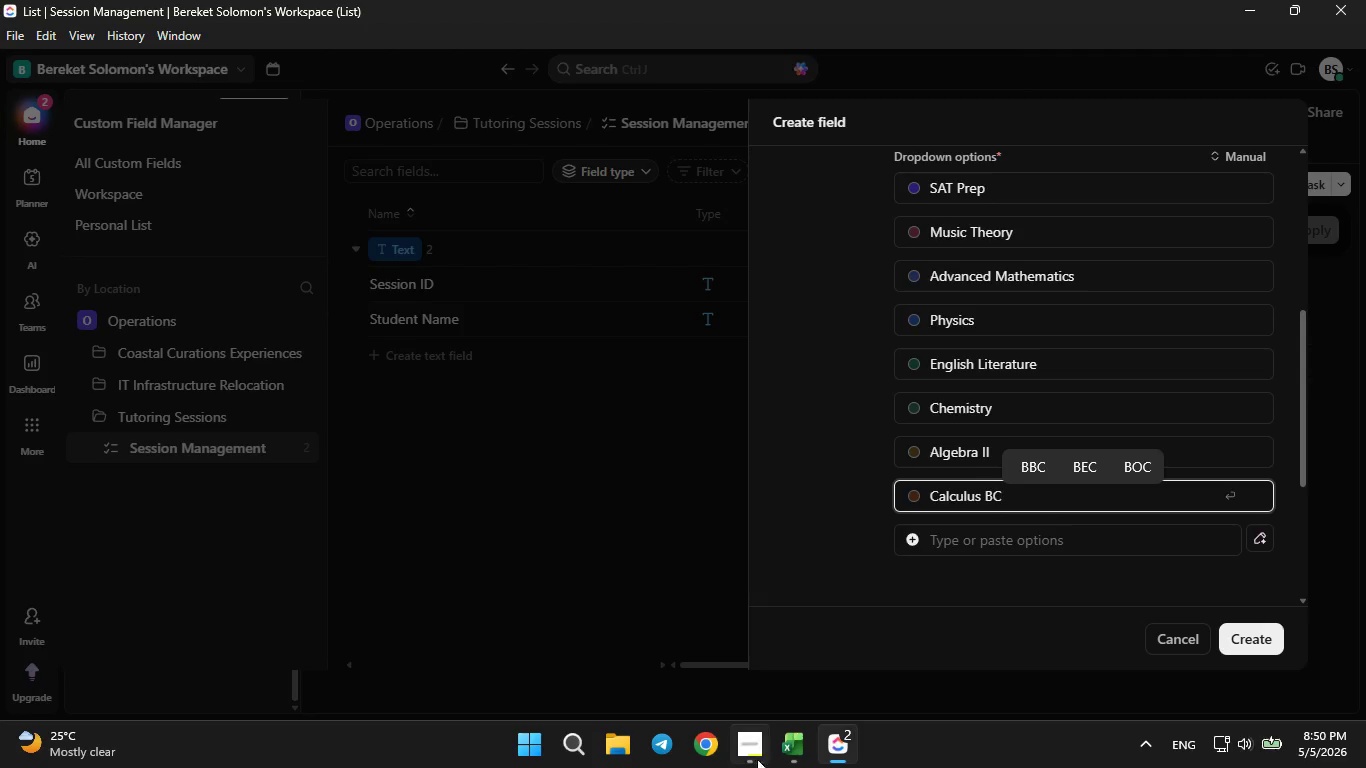 
left_click([773, 766])
 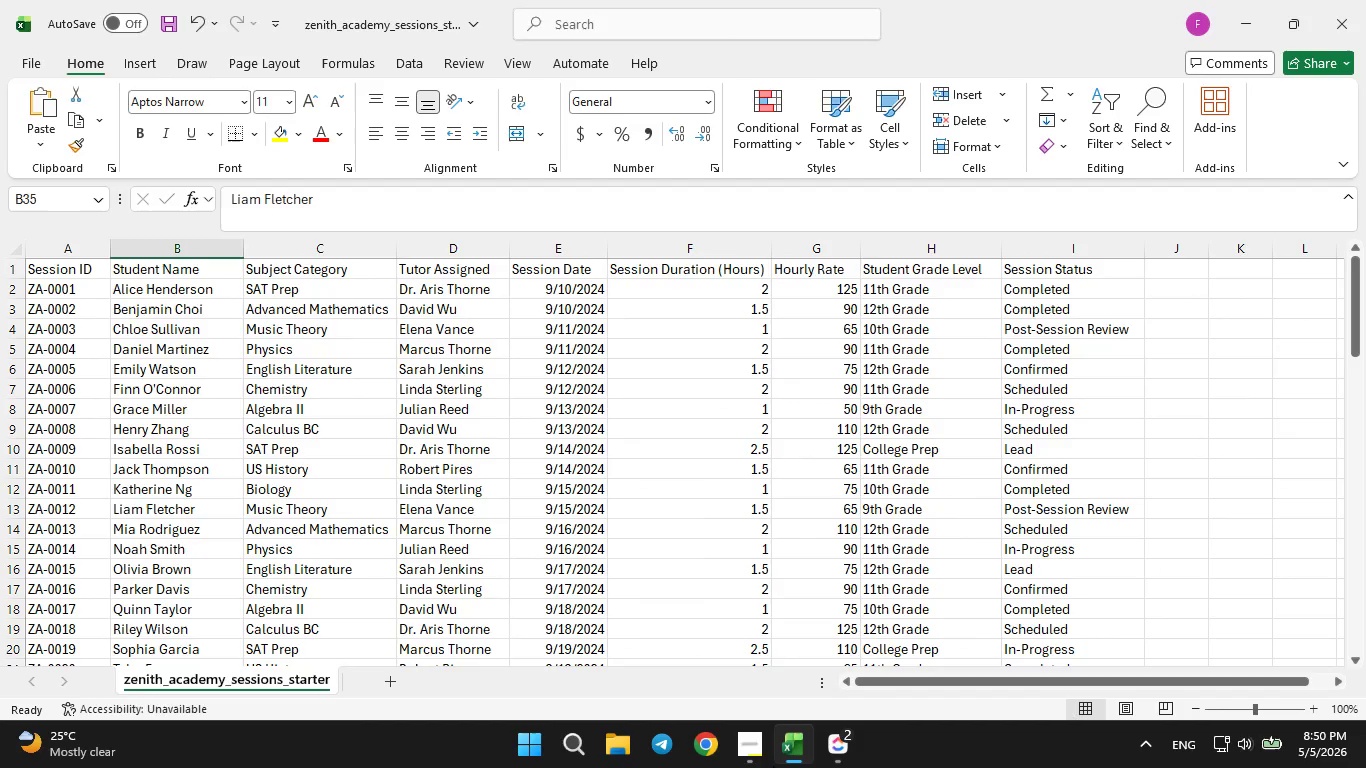 
left_click([773, 766])
 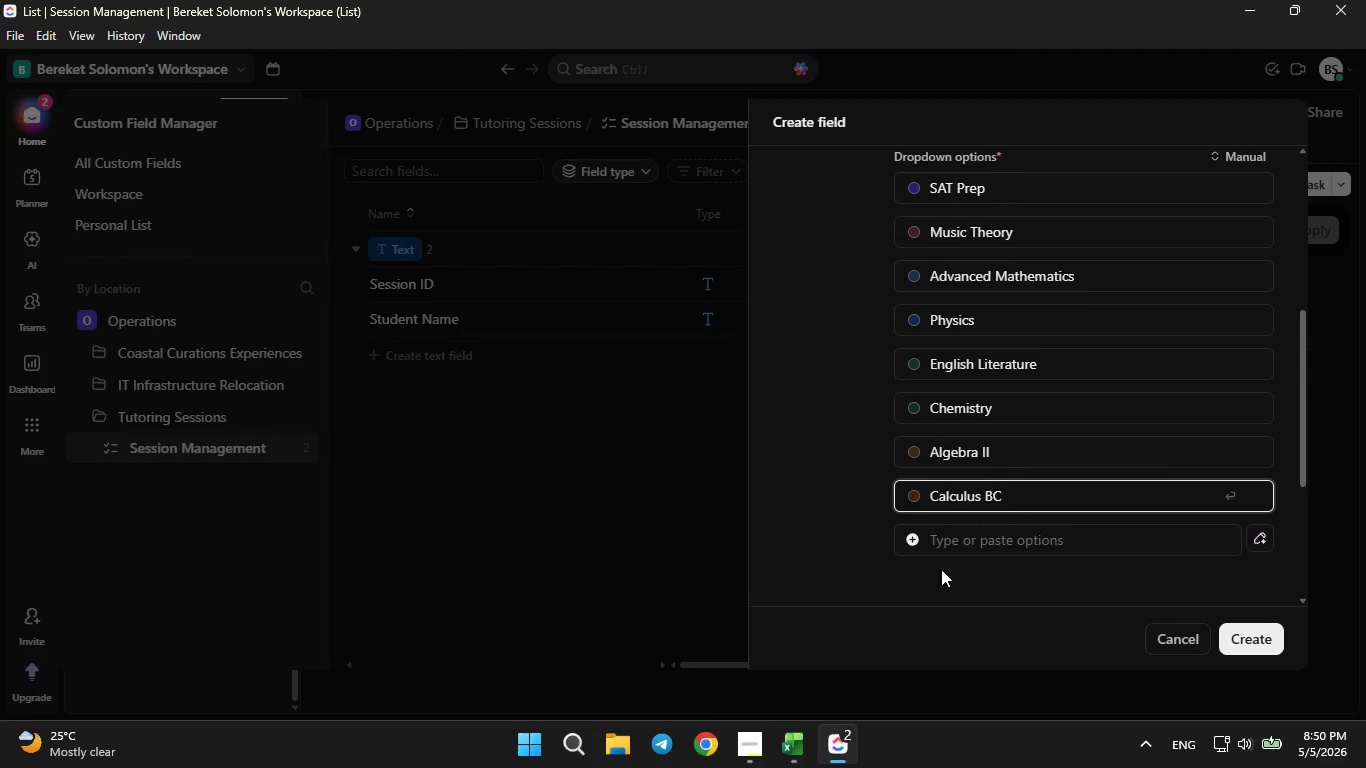 
left_click([971, 537])
 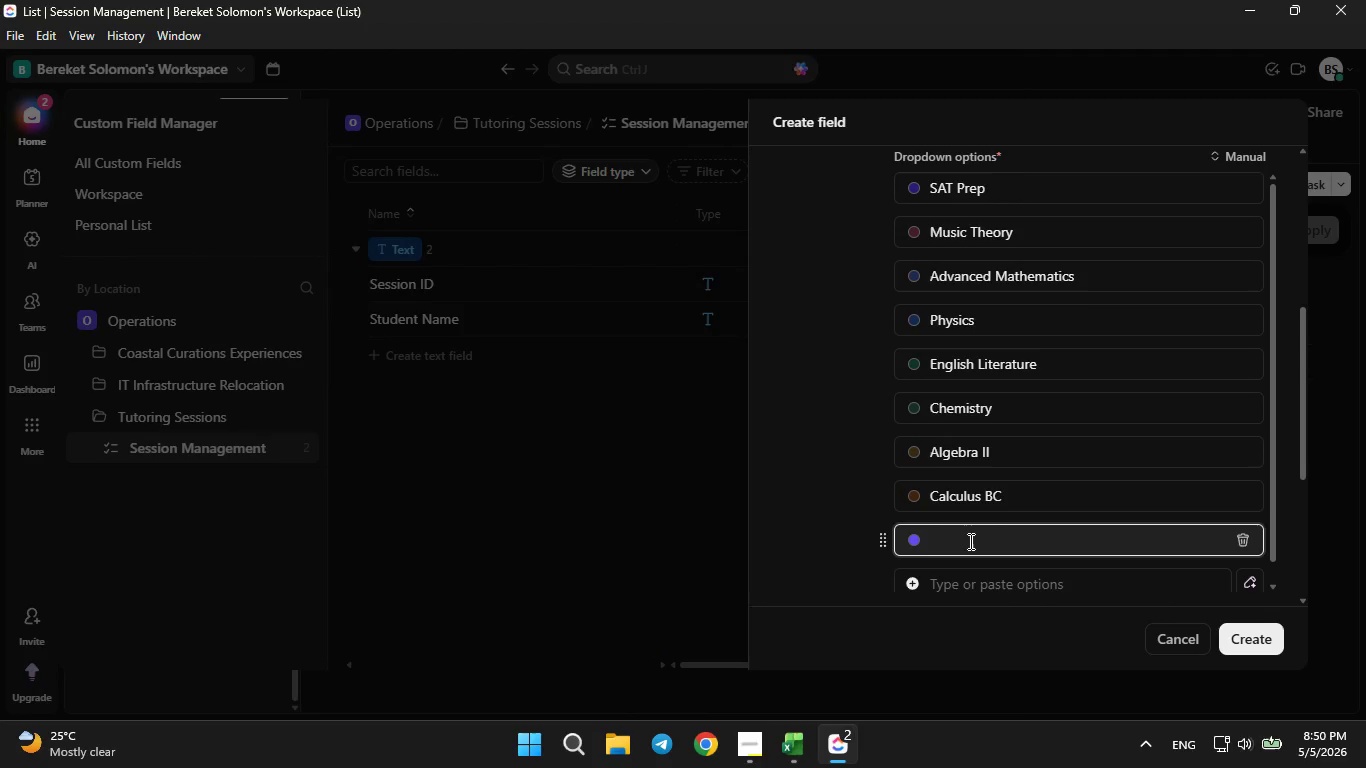 
type(US History)
 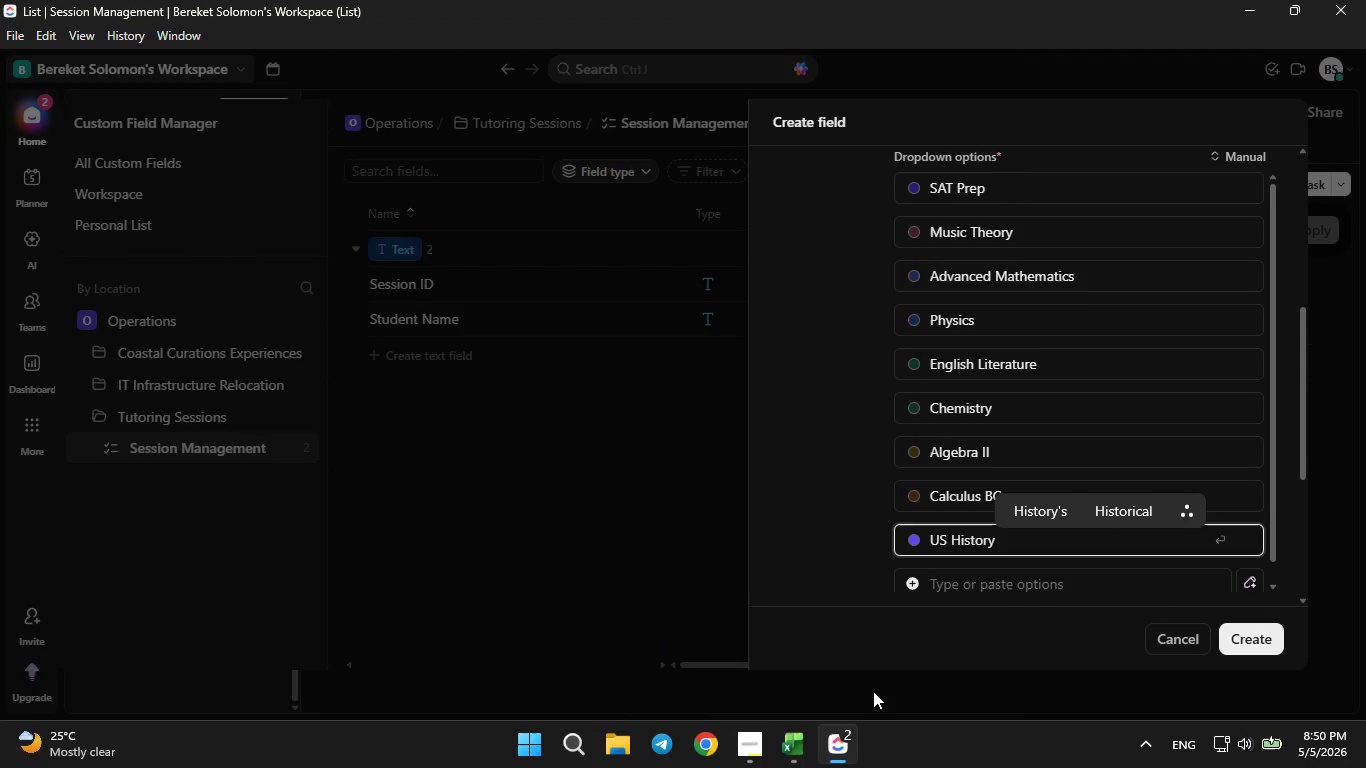 
left_click([806, 740])
 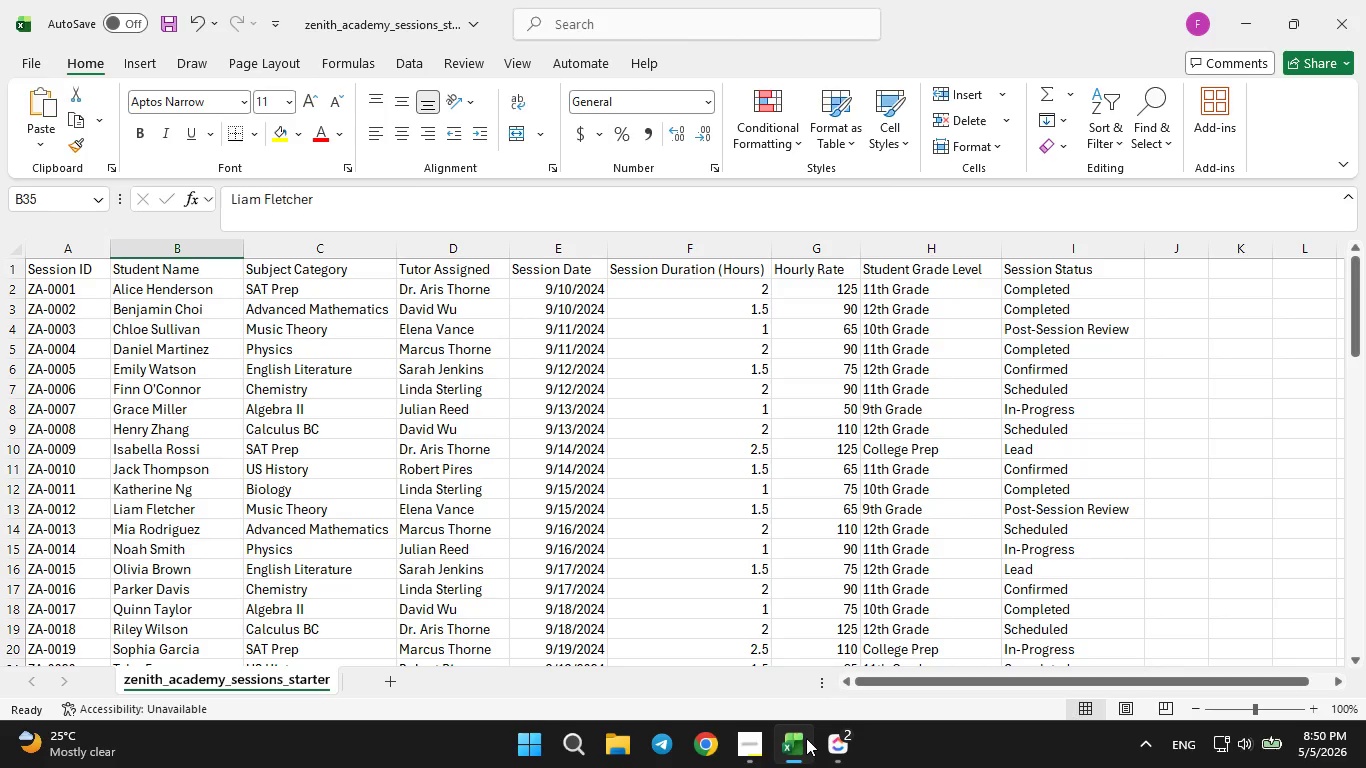 
left_click([805, 738])
 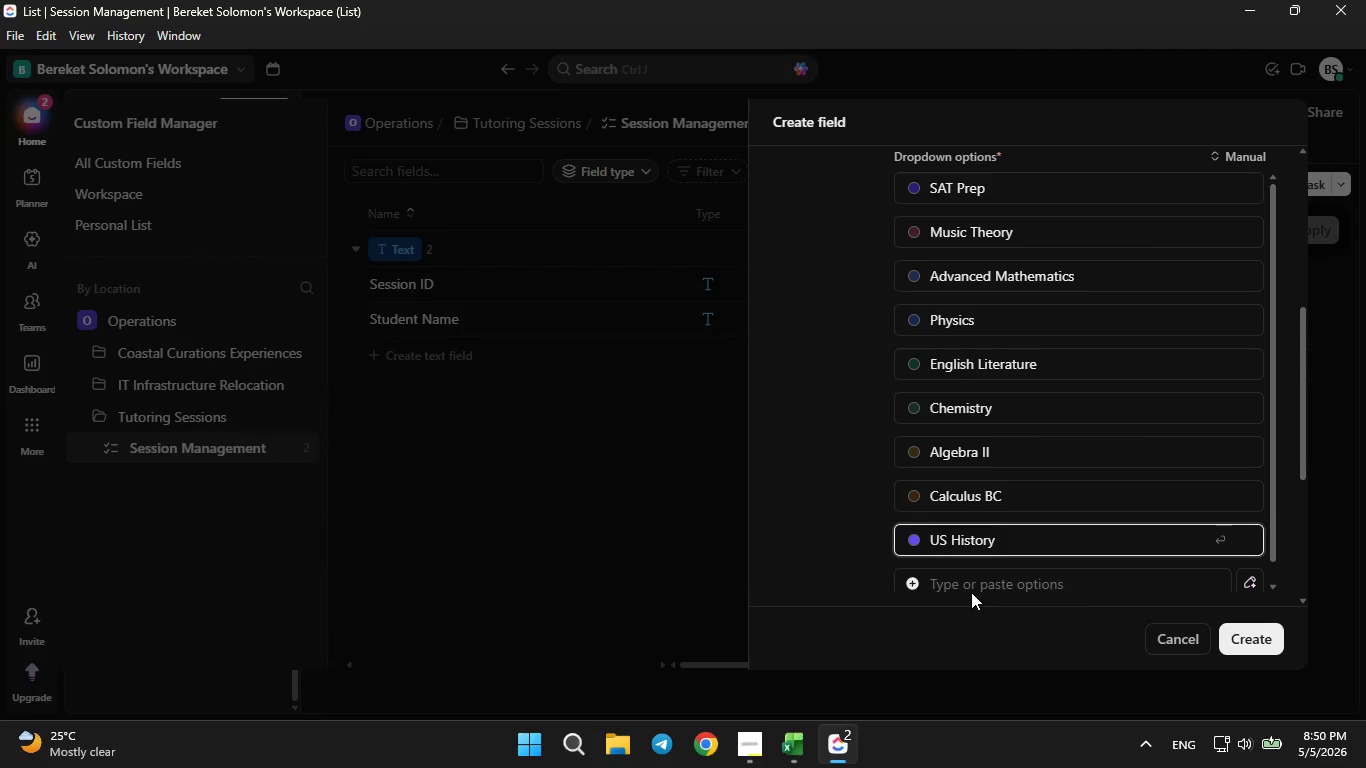 
left_click([973, 589])
 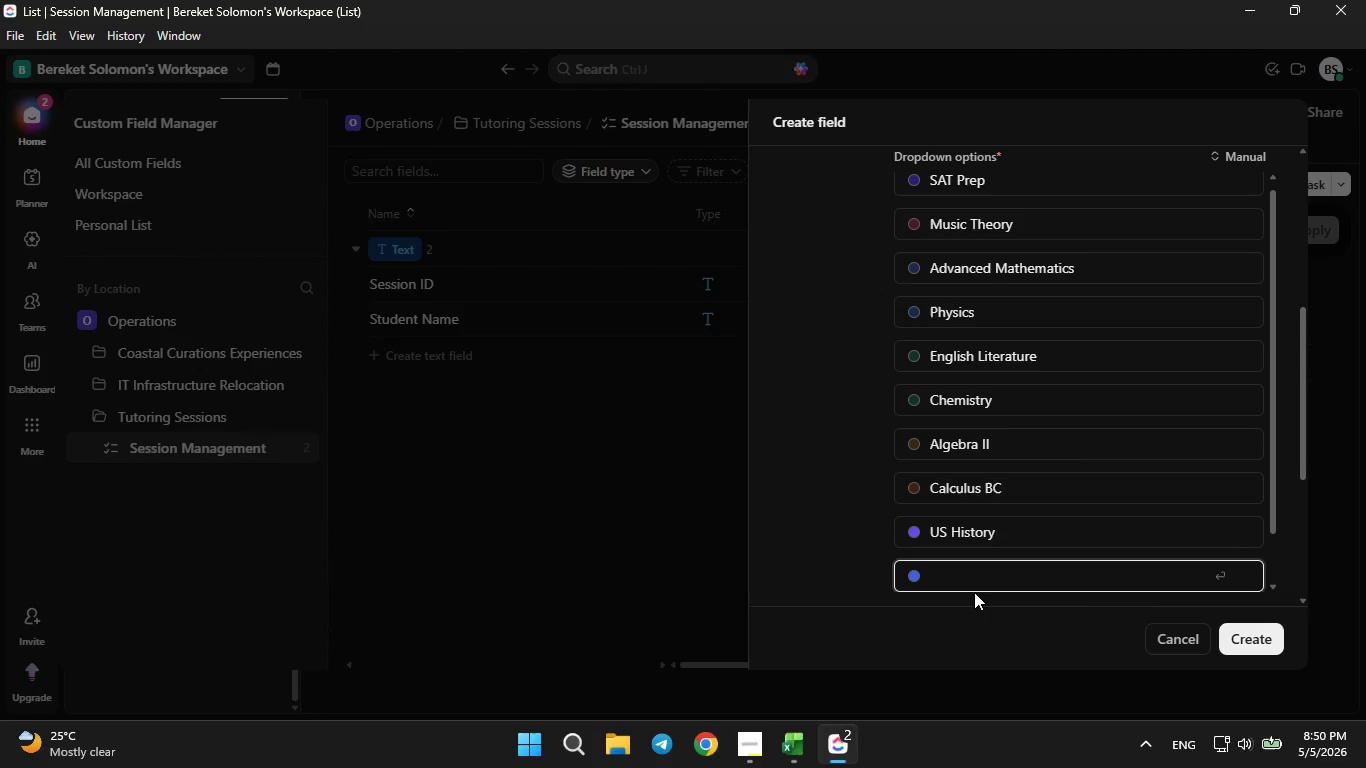 
type(Biology)
 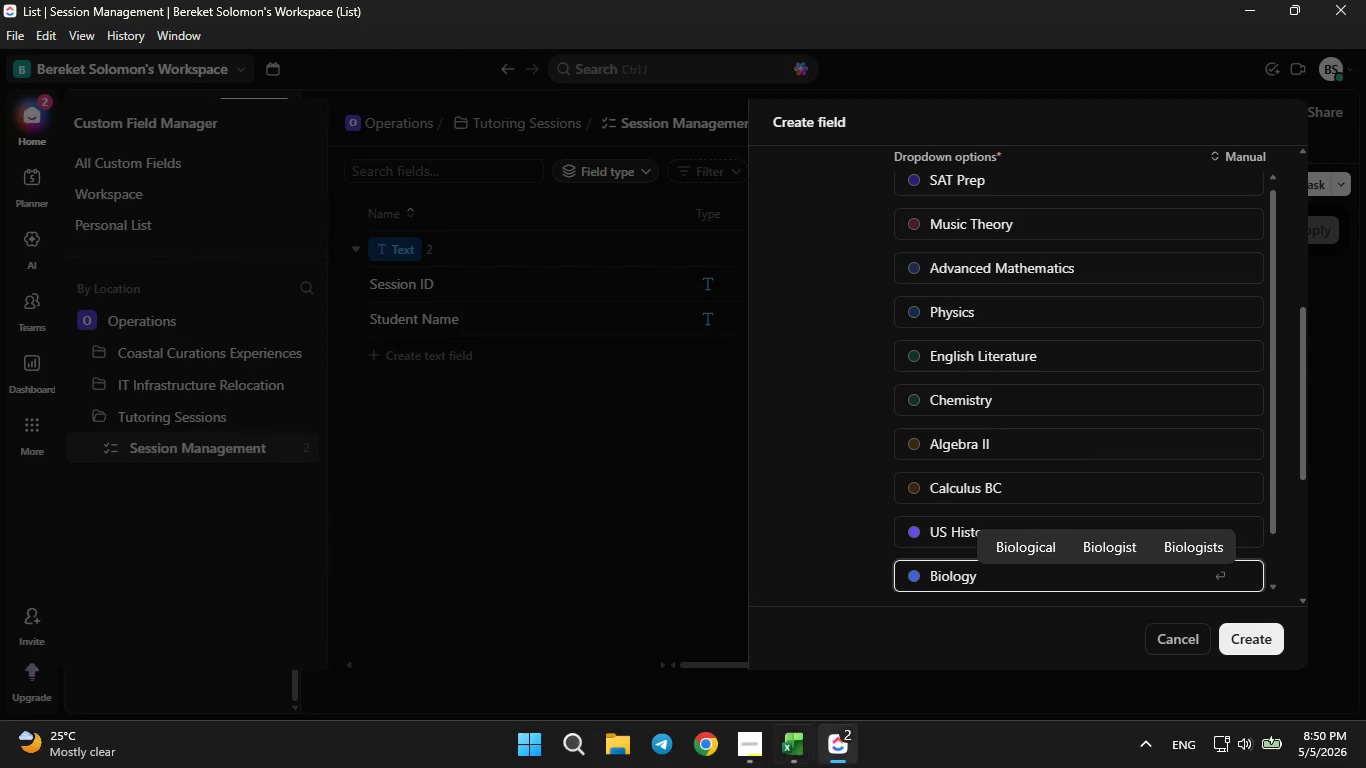 
left_click([807, 767])
 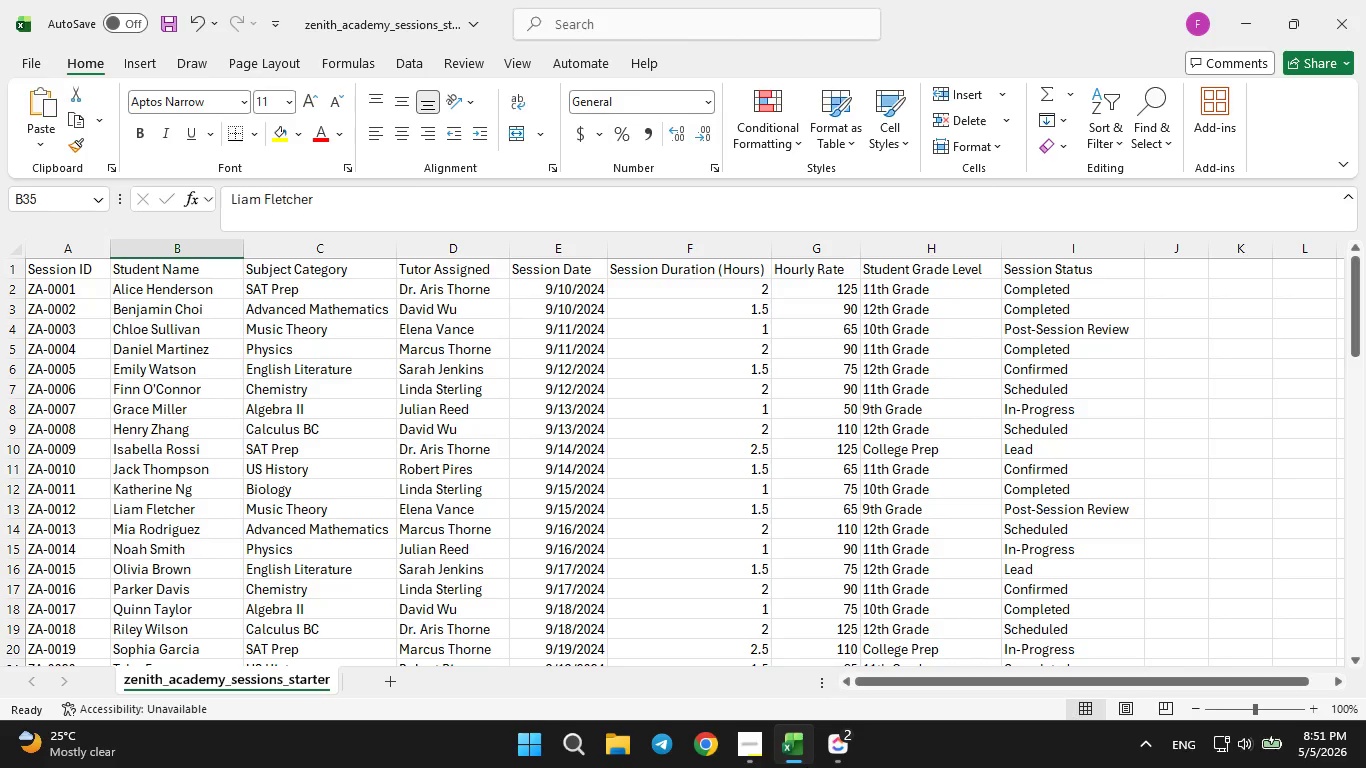 
scroll: coordinate [570, 592], scroll_direction: down, amount: 1.0
 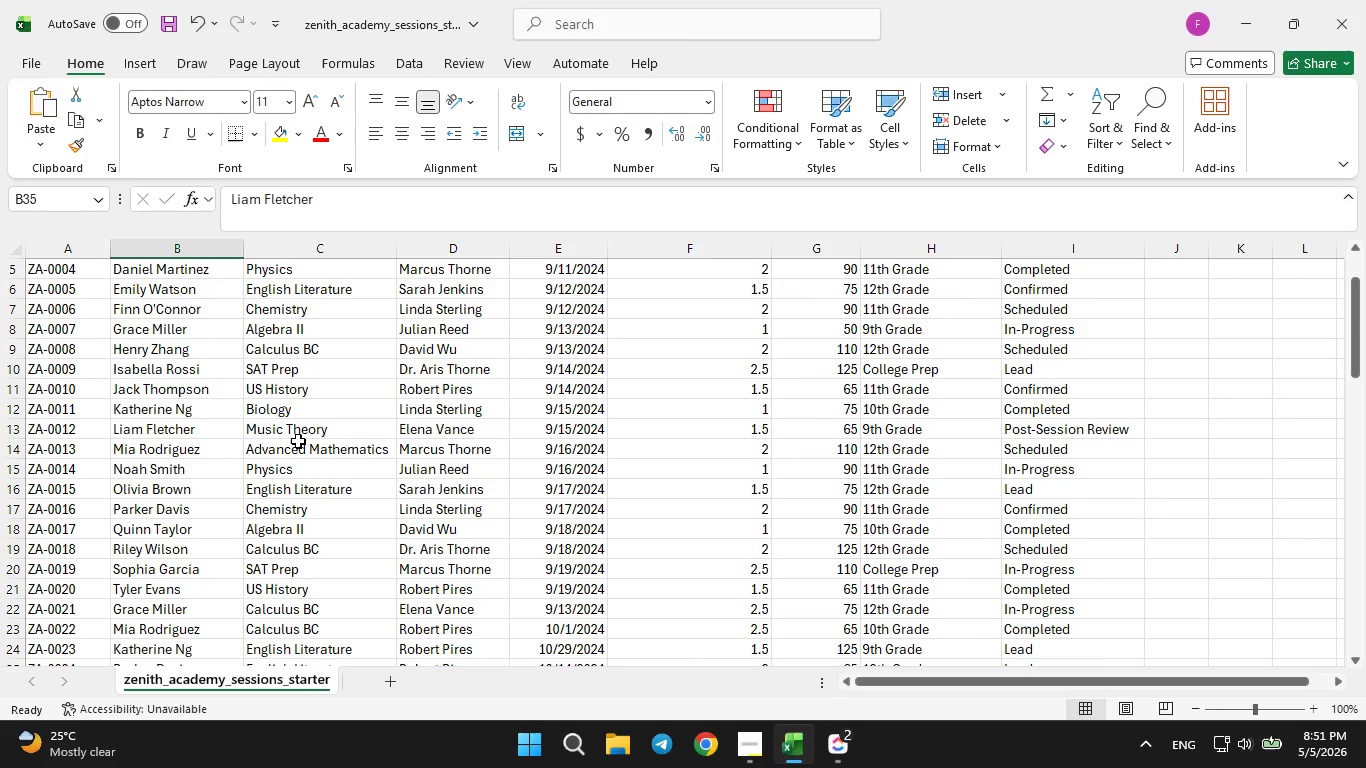 
left_click([287, 434])
 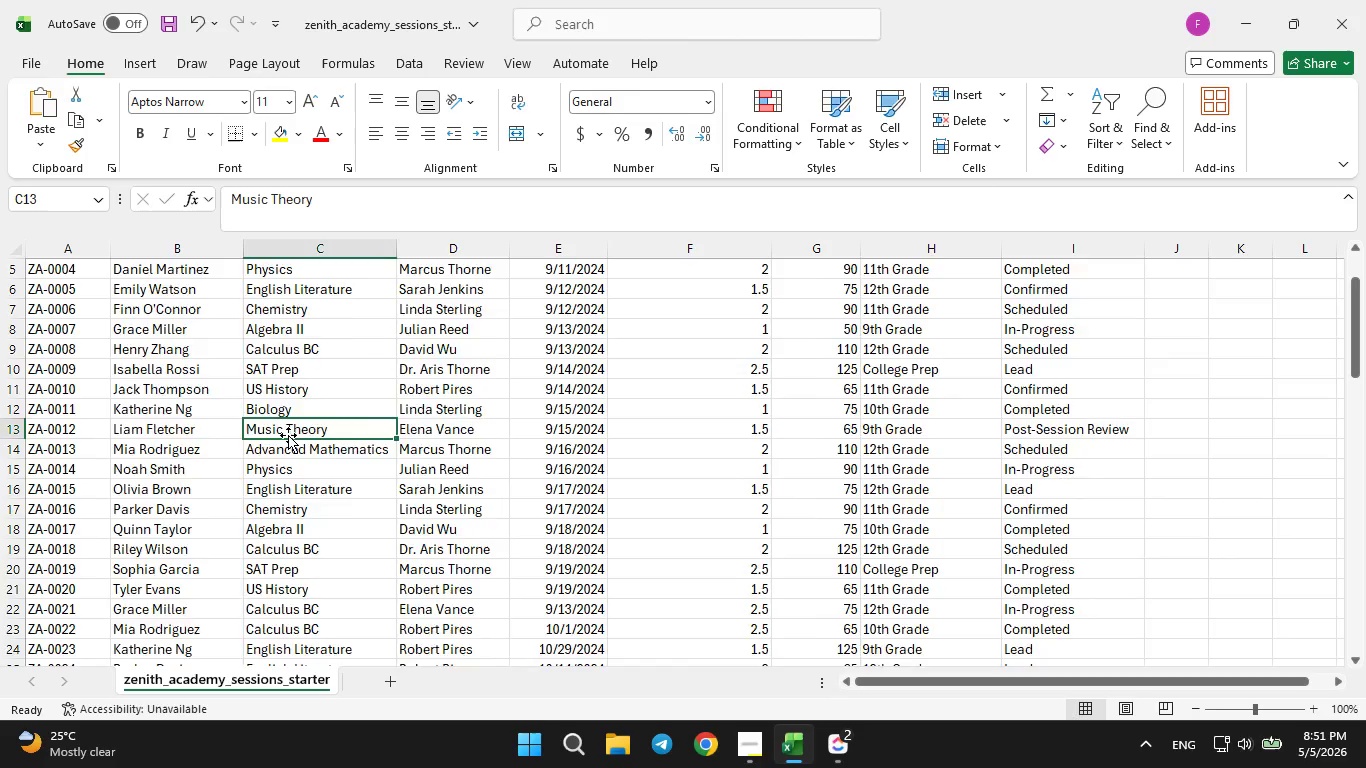 
scroll: coordinate [288, 435], scroll_direction: up, amount: 3.0
 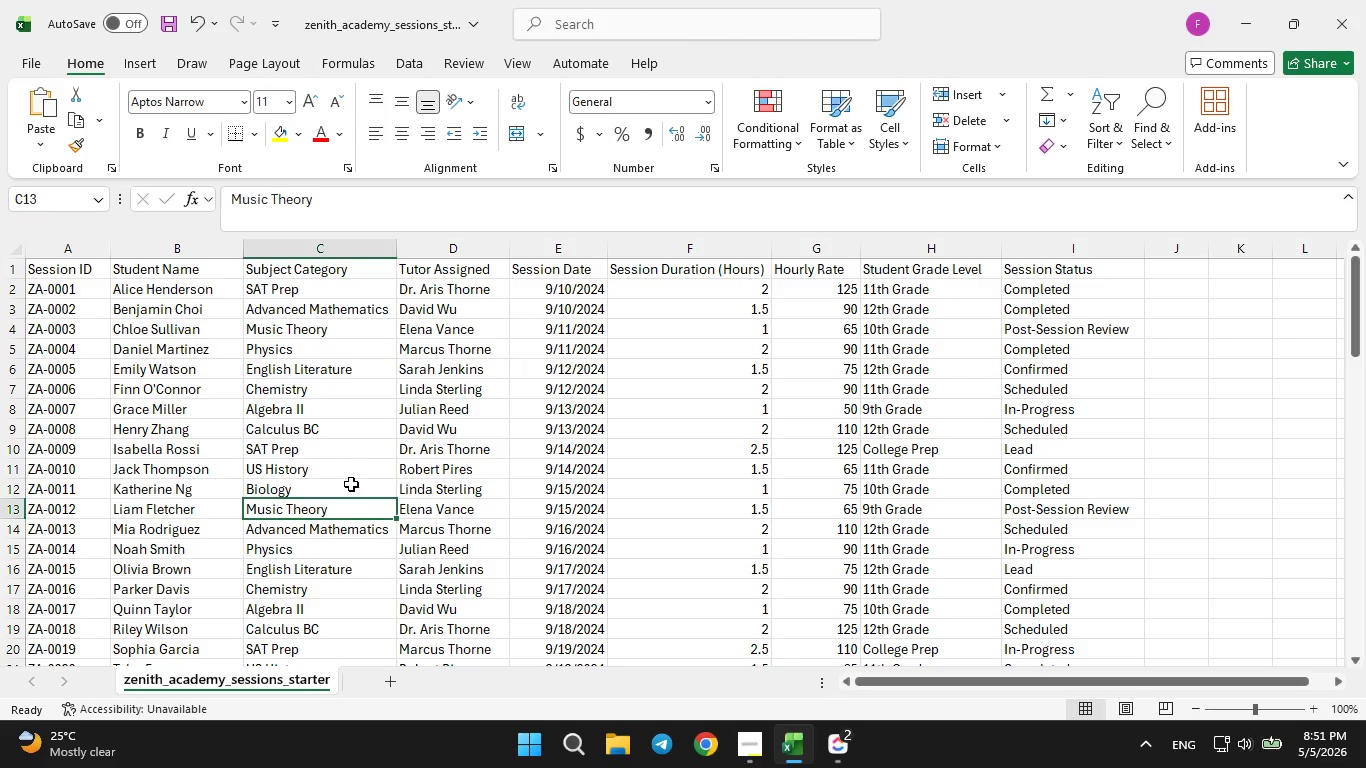 
wait(11.79)
 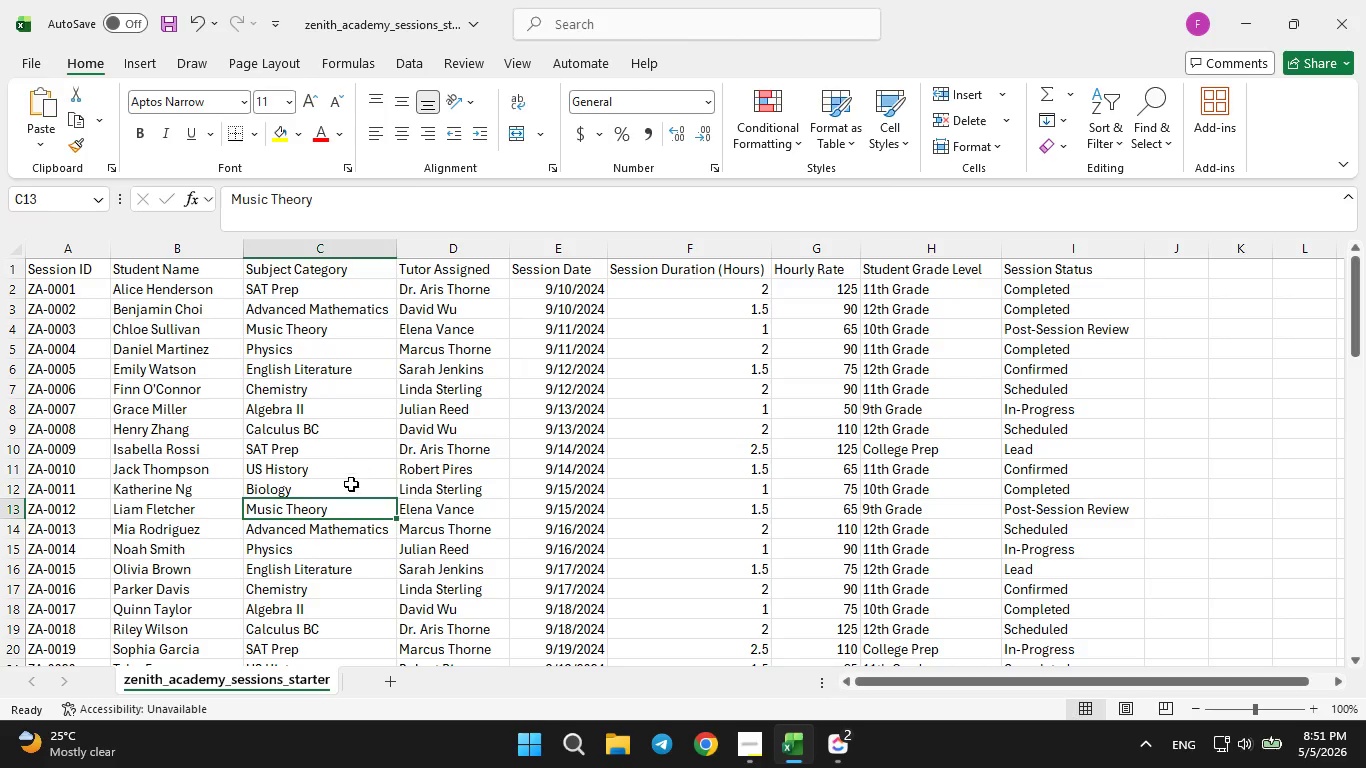 
scroll: coordinate [345, 531], scroll_direction: down, amount: 2.0
 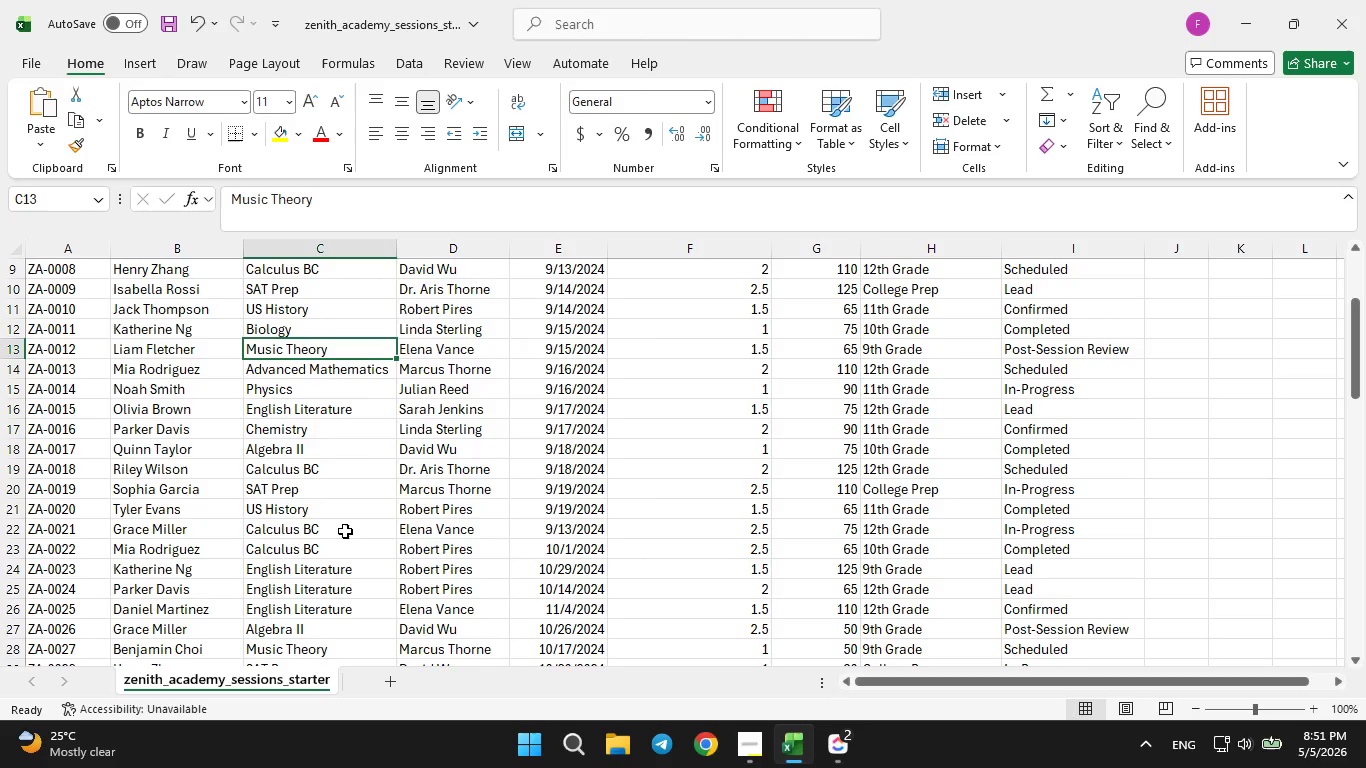 
wait(14.79)
 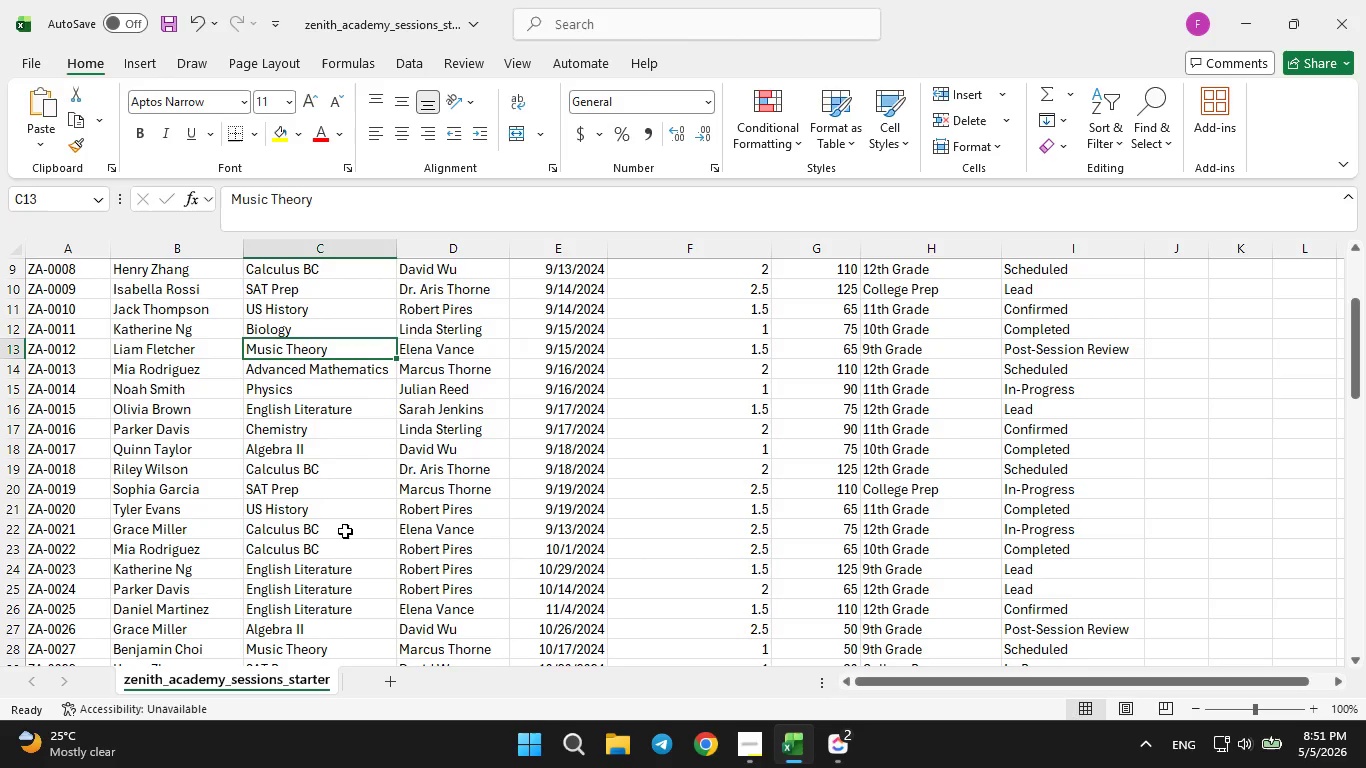 
scroll: coordinate [345, 531], scroll_direction: down, amount: 1.0
 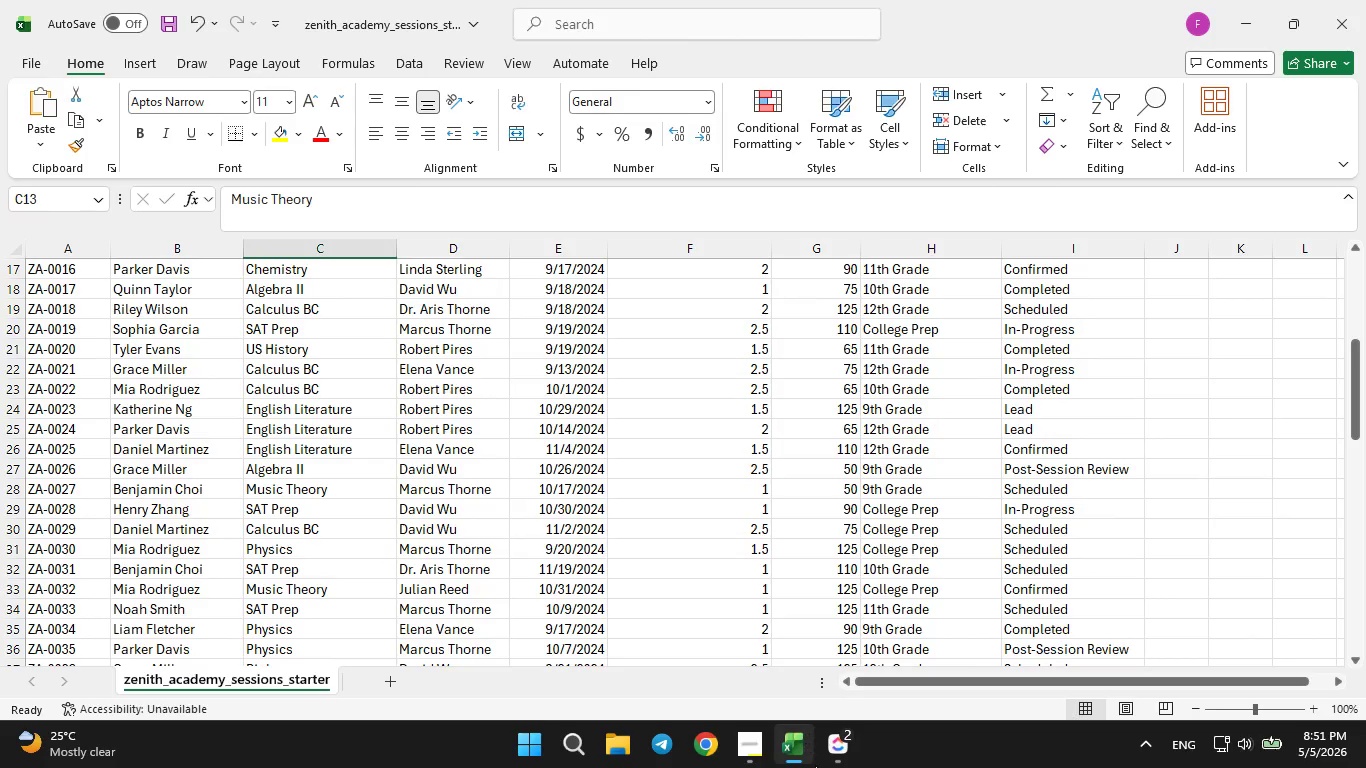 
left_click([833, 765])
 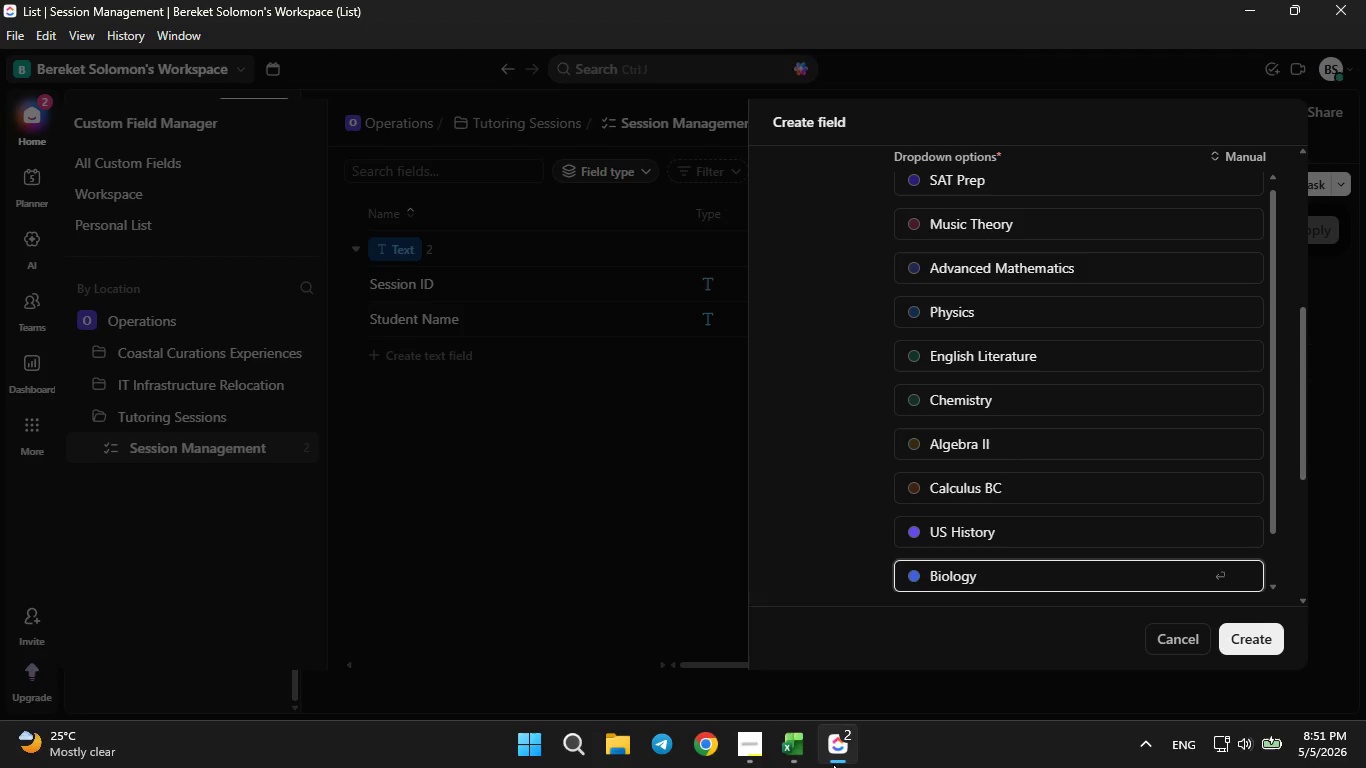 
left_click([833, 764])
 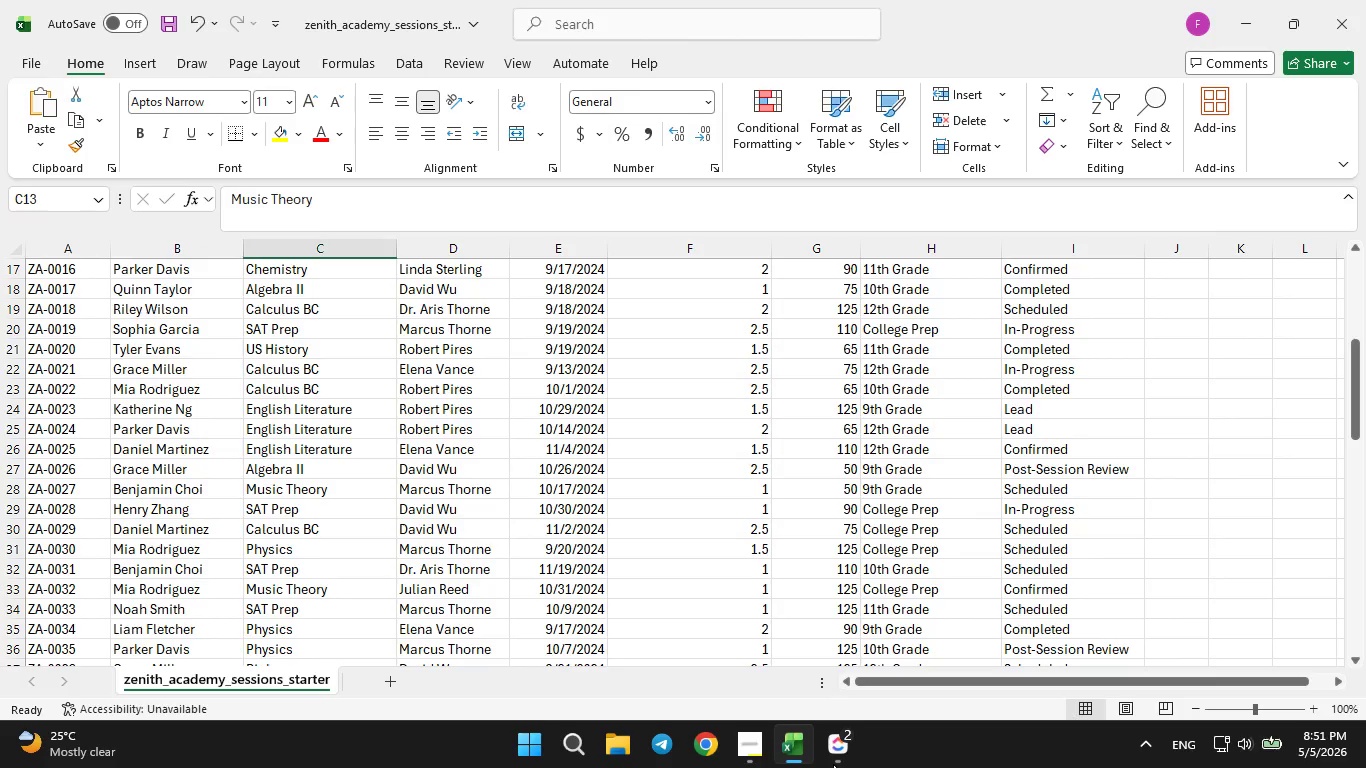 
left_click([833, 764])
 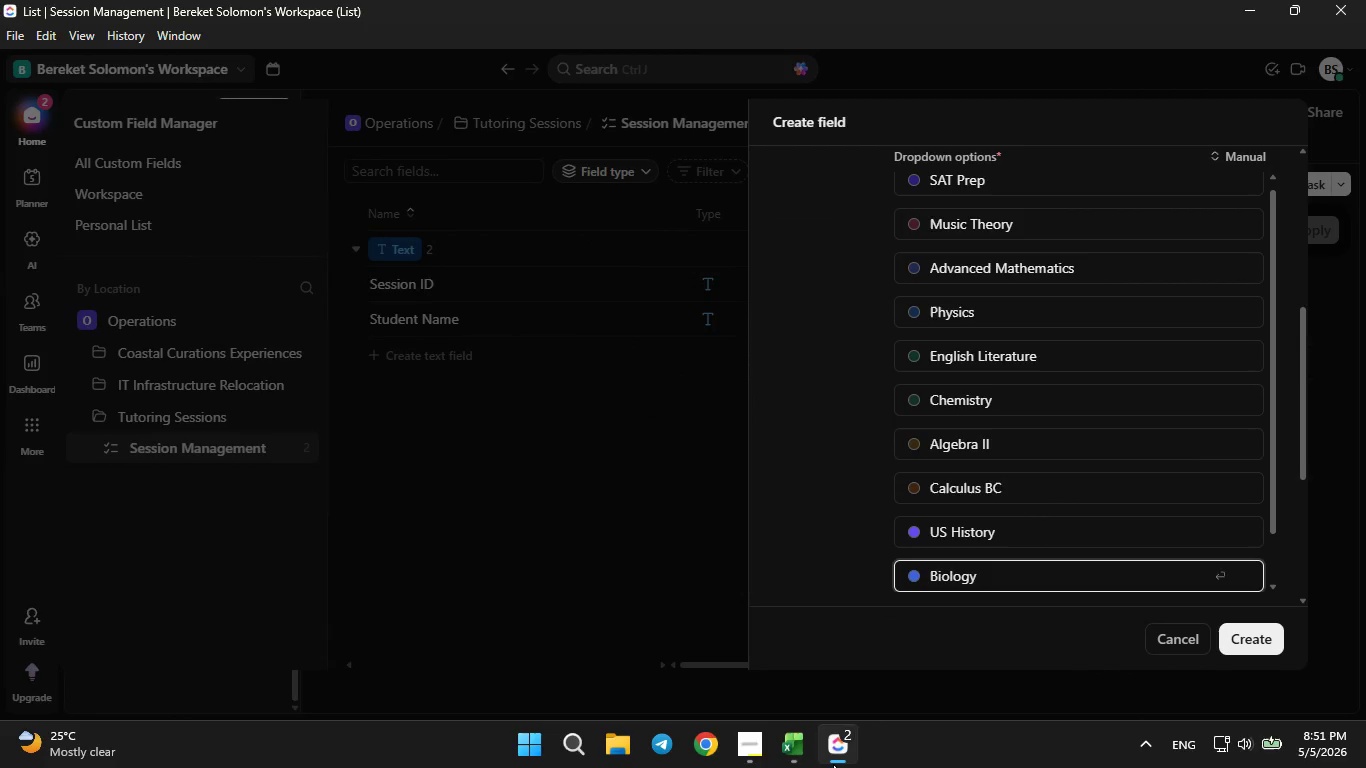 
left_click([833, 764])
 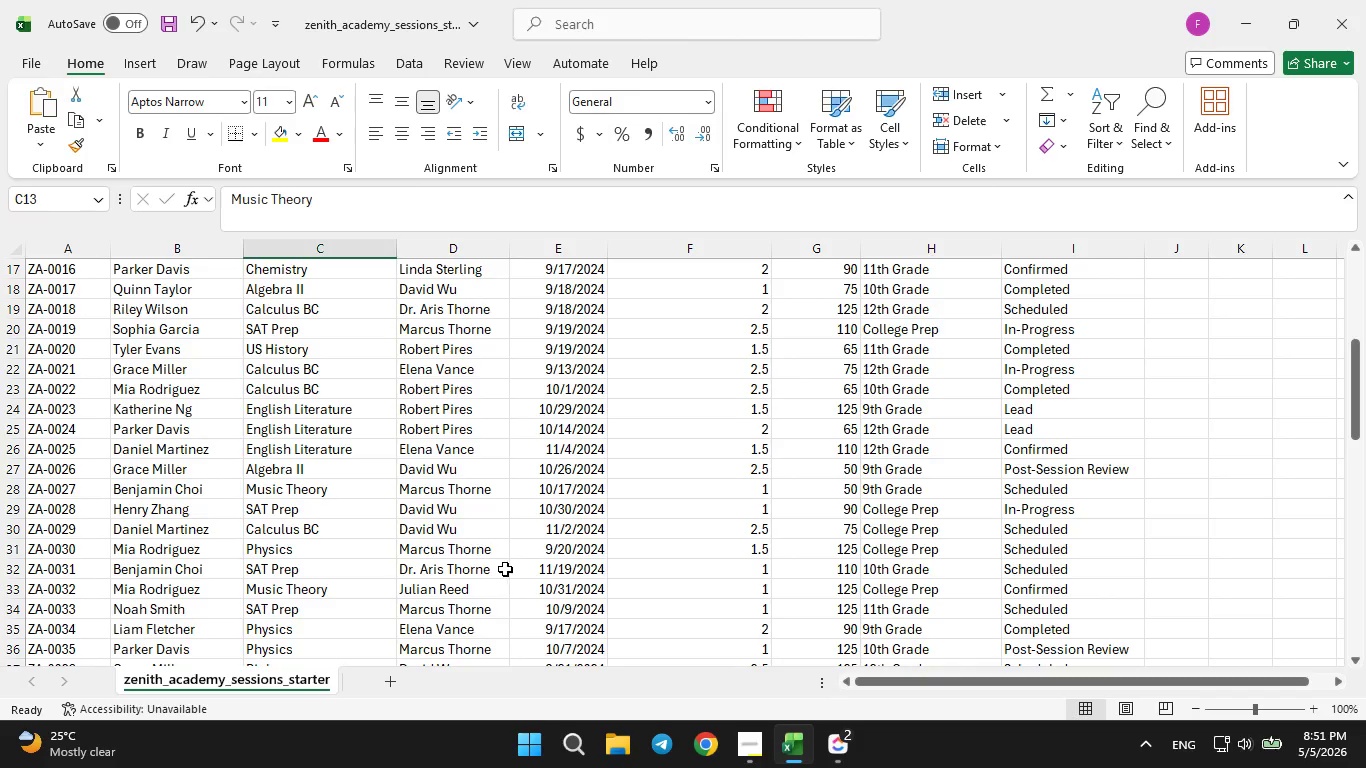 
scroll: coordinate [506, 569], scroll_direction: down, amount: 2.0
 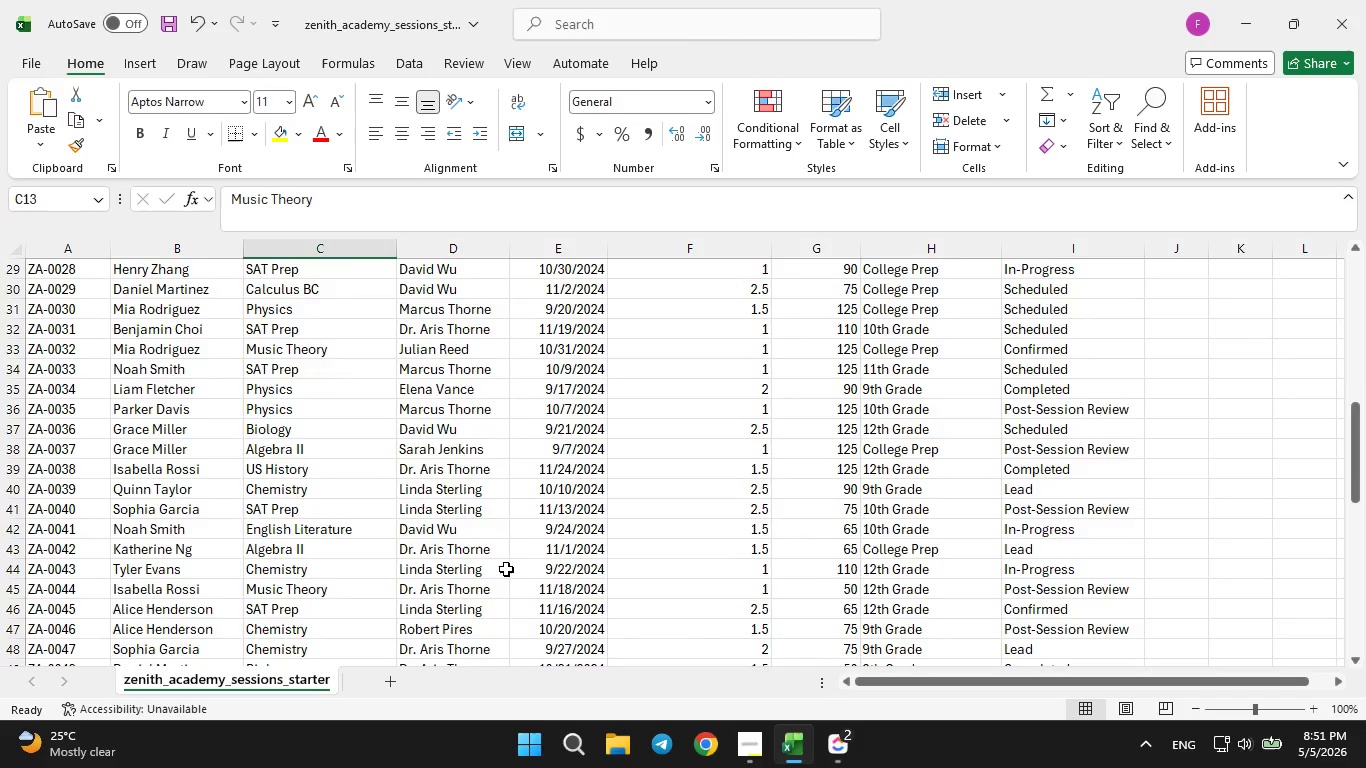 
scroll: coordinate [506, 569], scroll_direction: up, amount: 1.0
 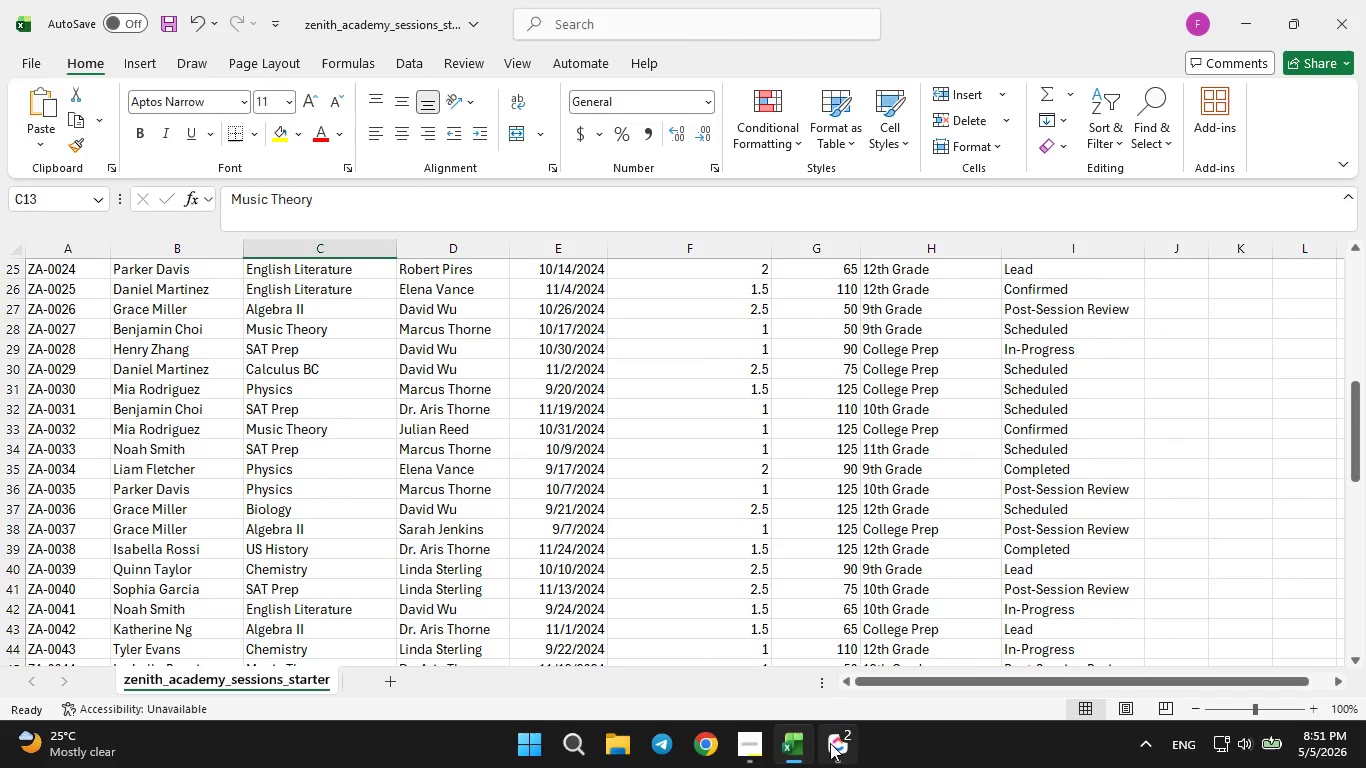 
left_click([830, 743])
 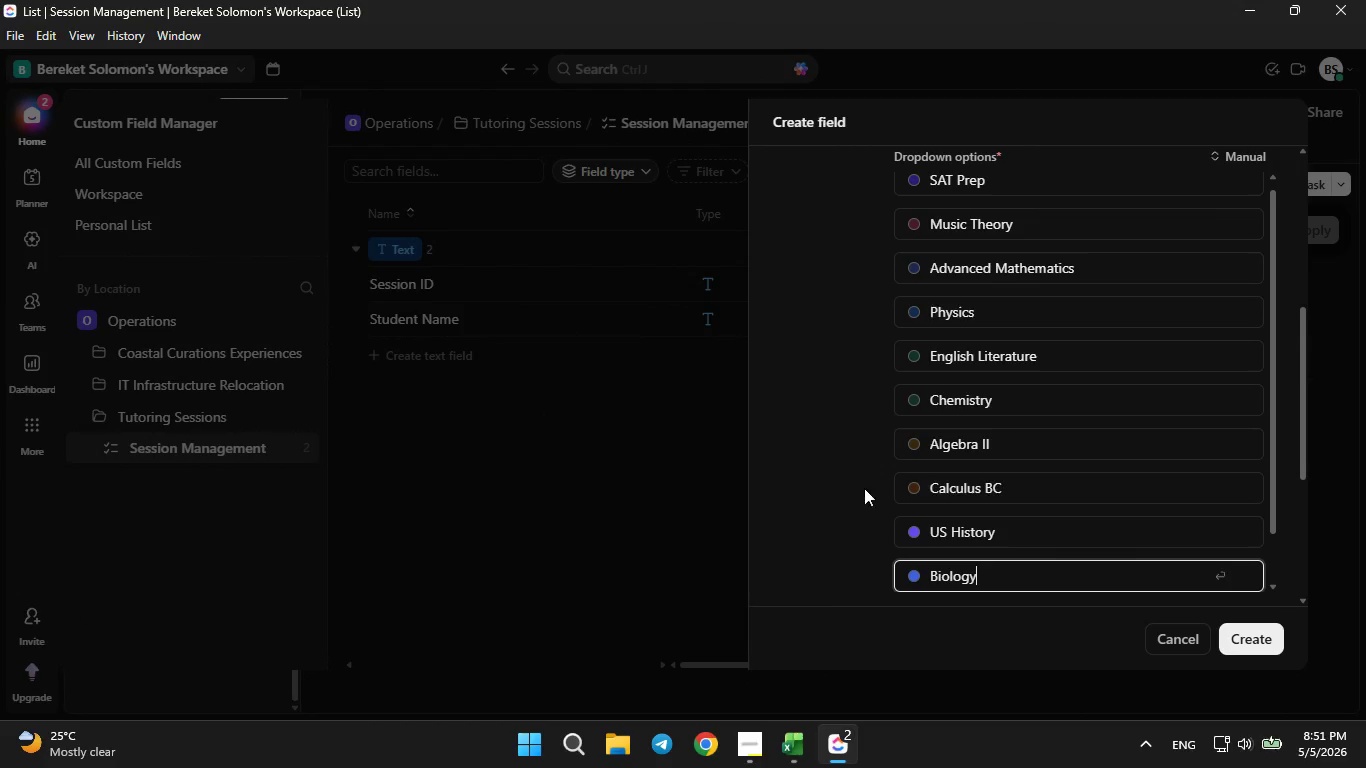 
scroll: coordinate [892, 420], scroll_direction: up, amount: 4.0
 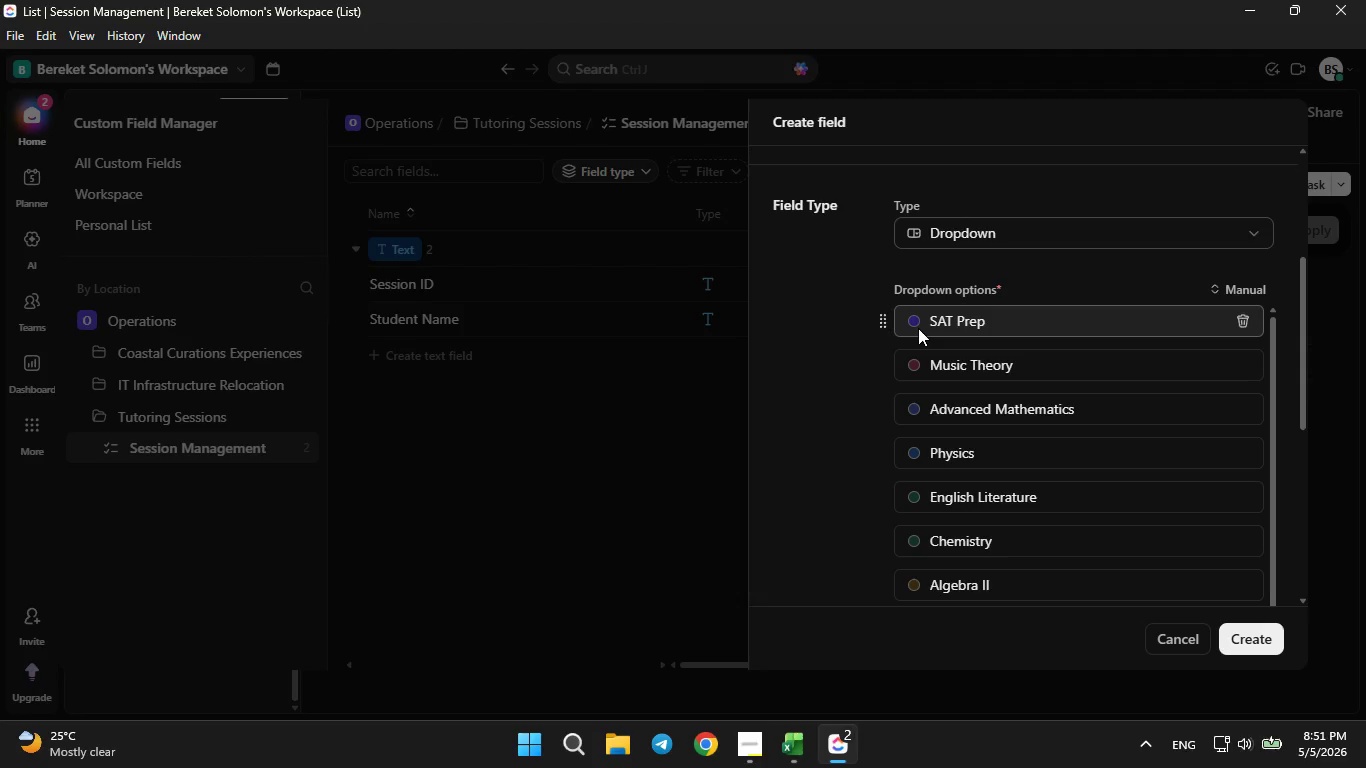 
left_click([918, 328])
 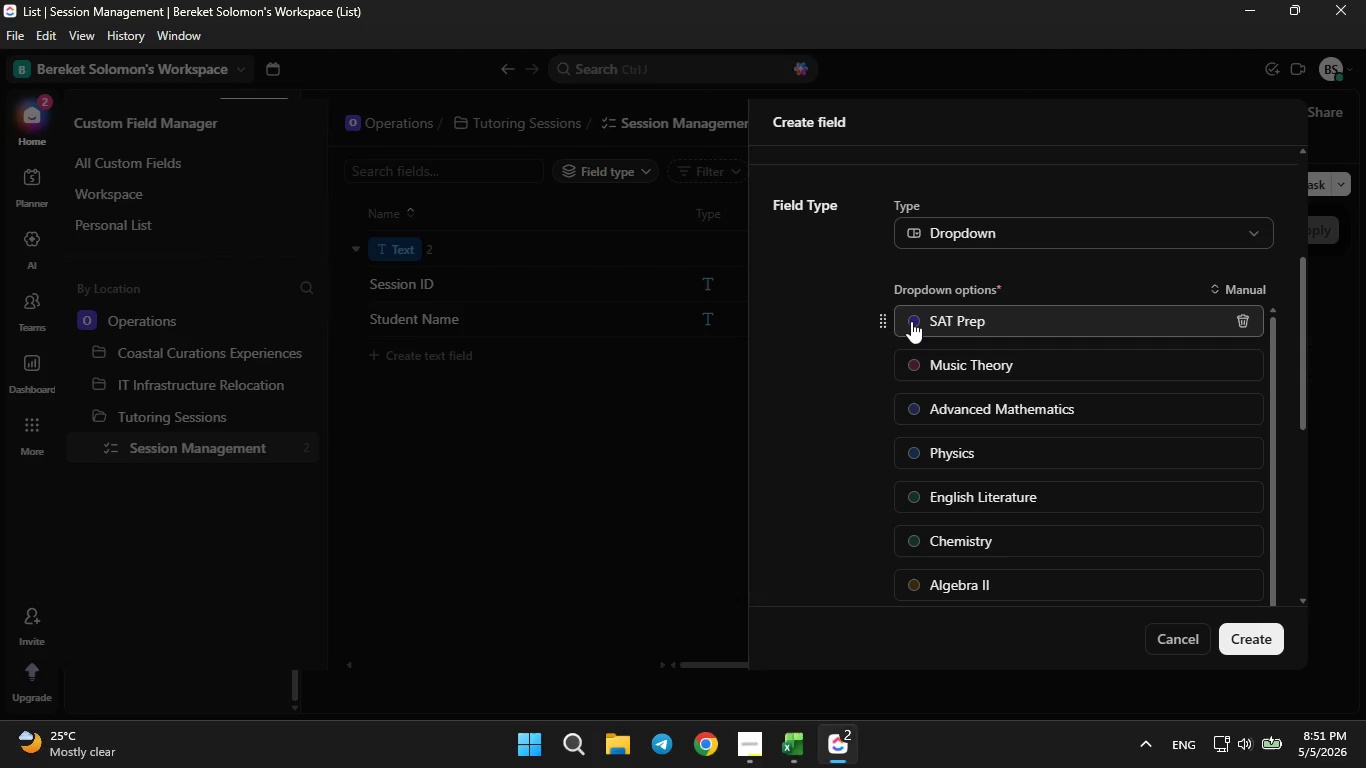 
left_click([911, 321])
 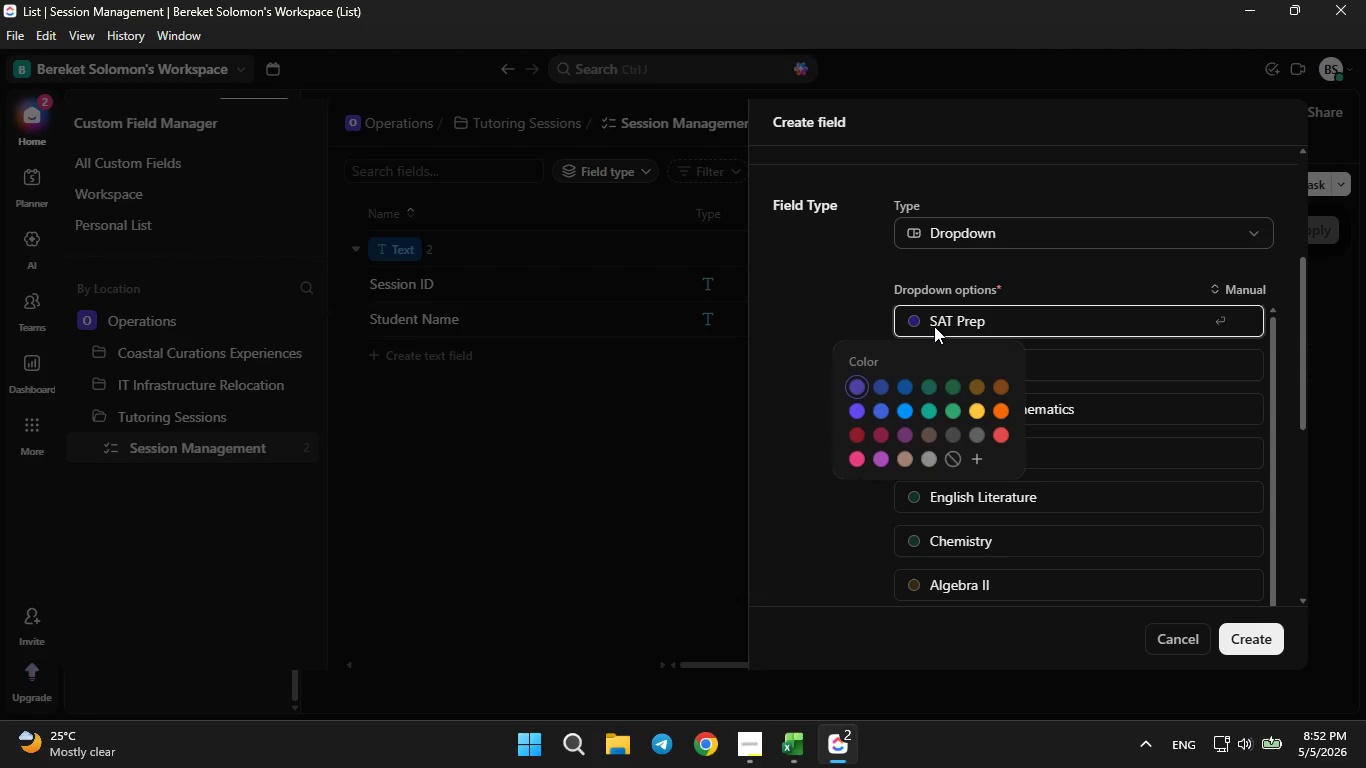 
wait(9.27)
 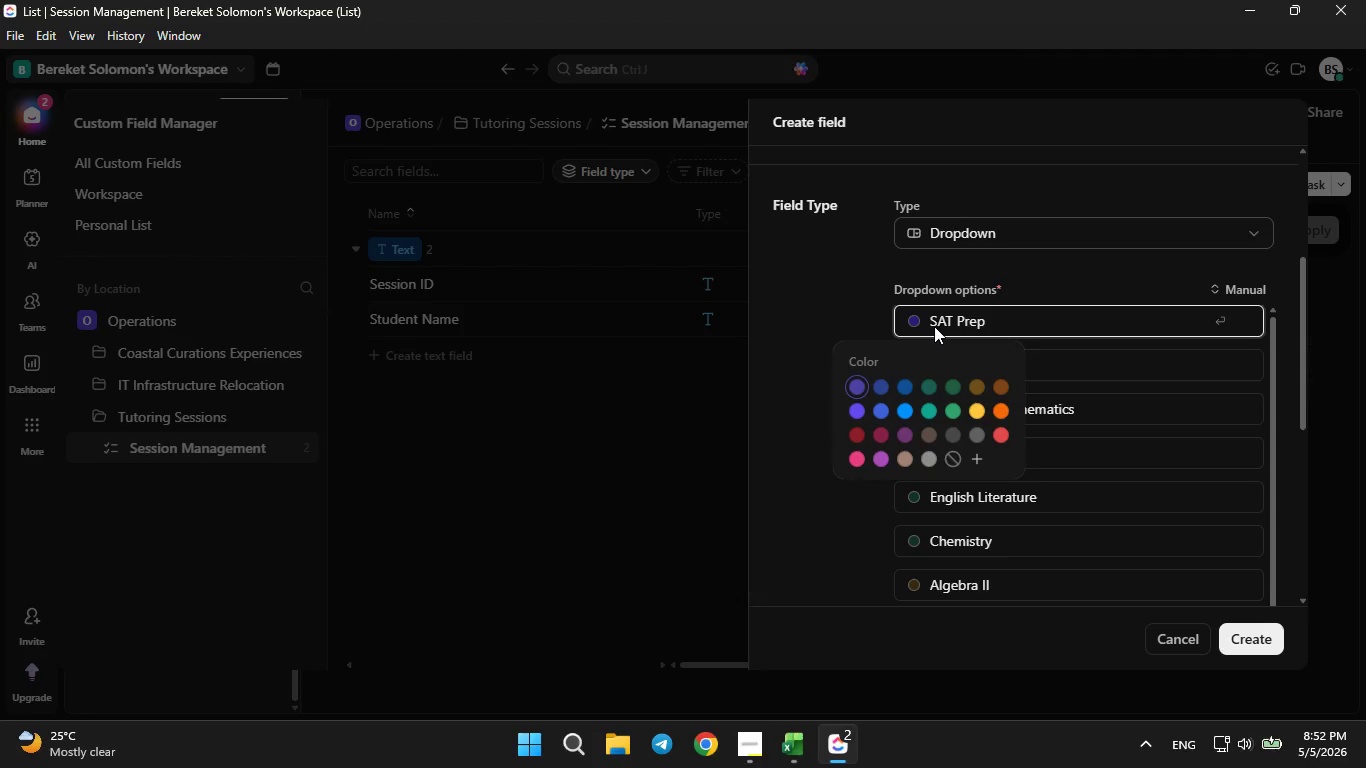 
left_click([901, 403])
 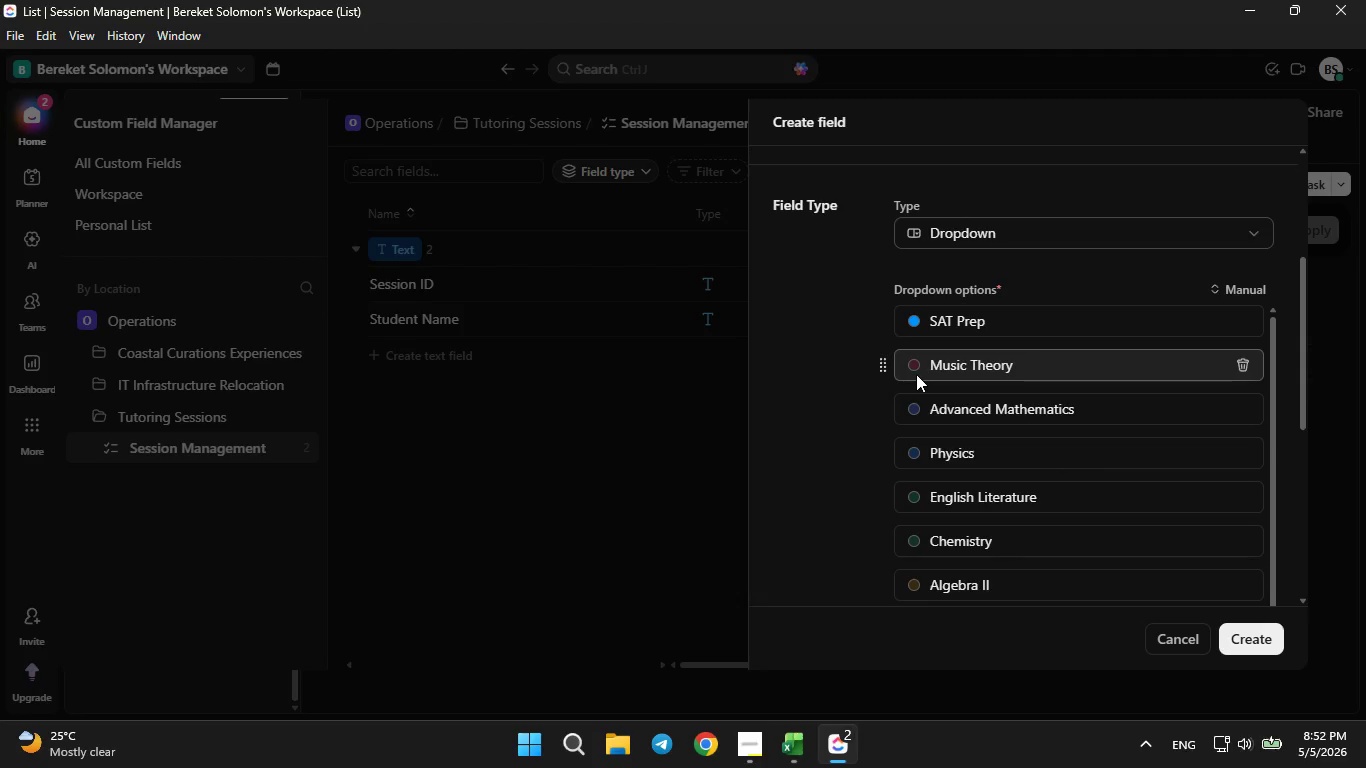 
left_click([916, 374])
 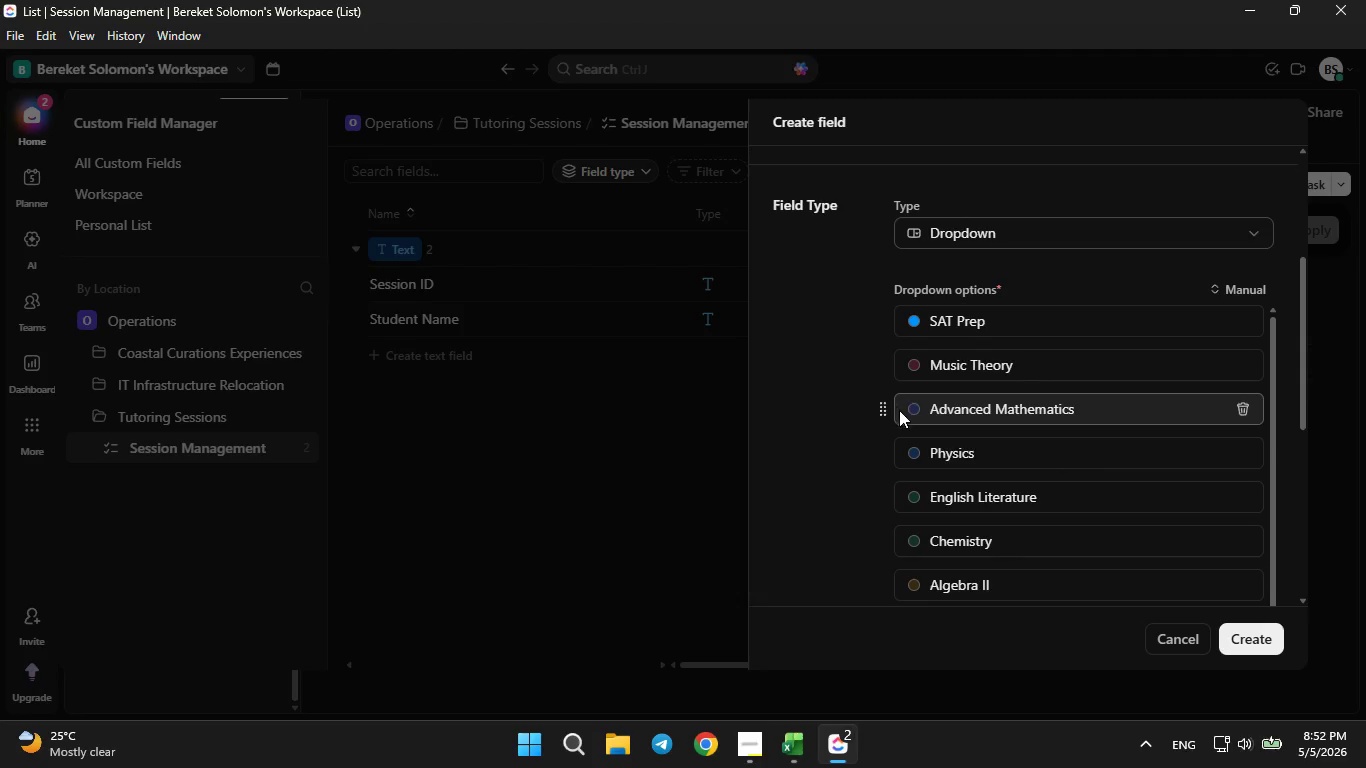 
left_click([908, 408])
 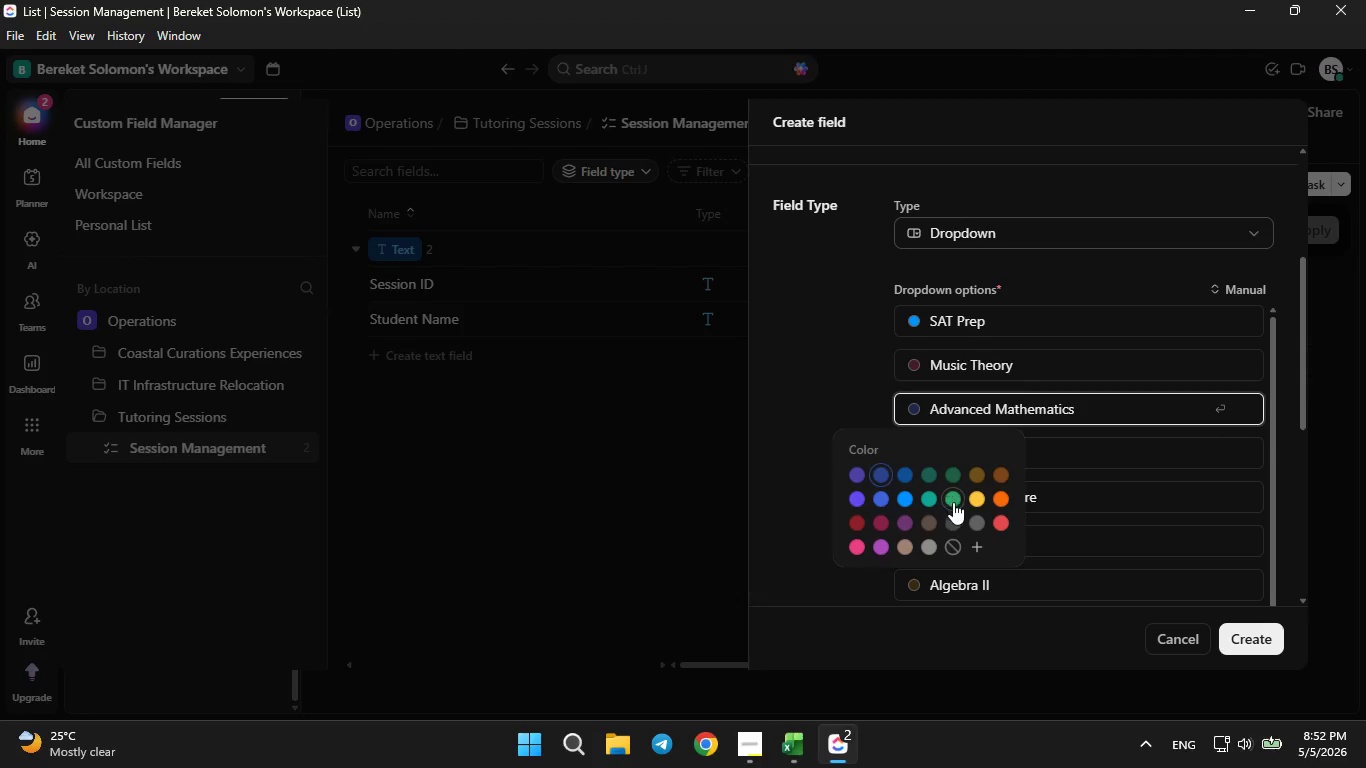 
left_click([953, 502])
 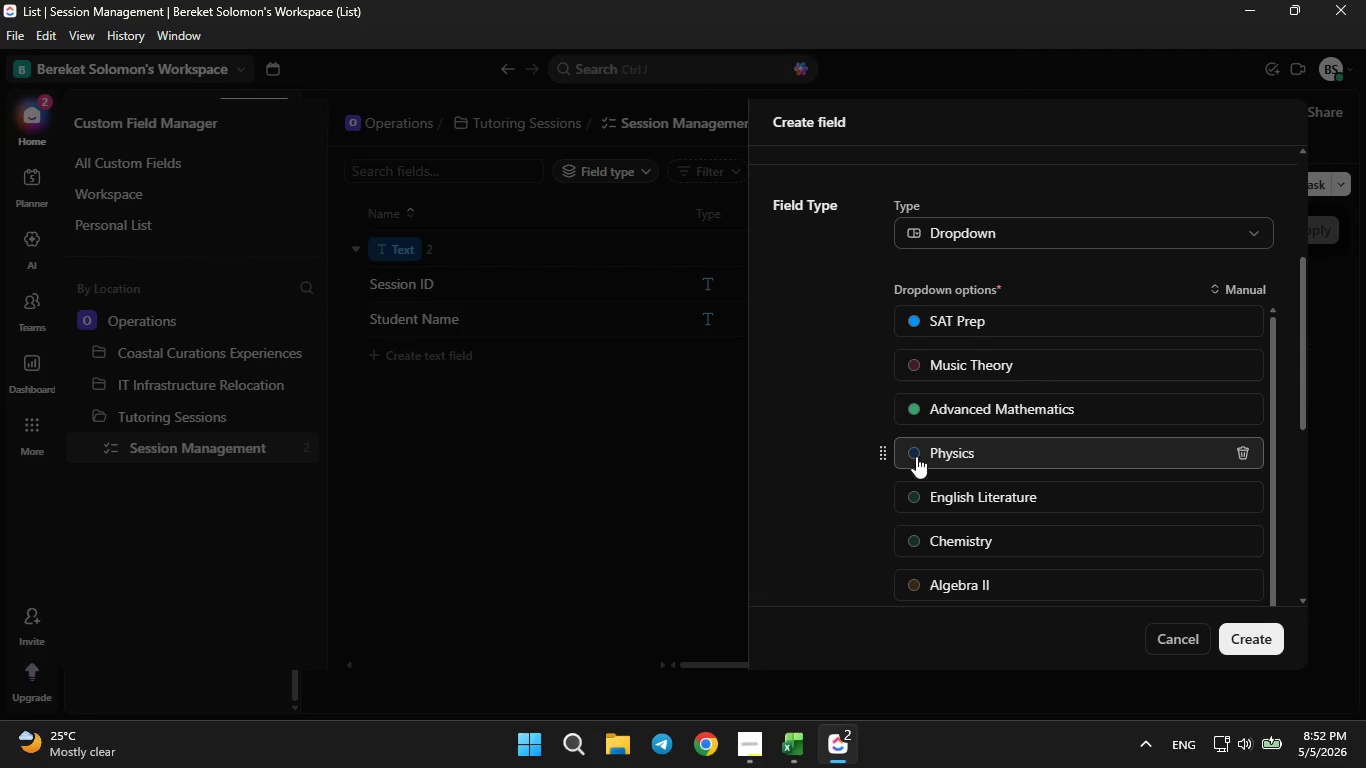 
left_click([912, 453])
 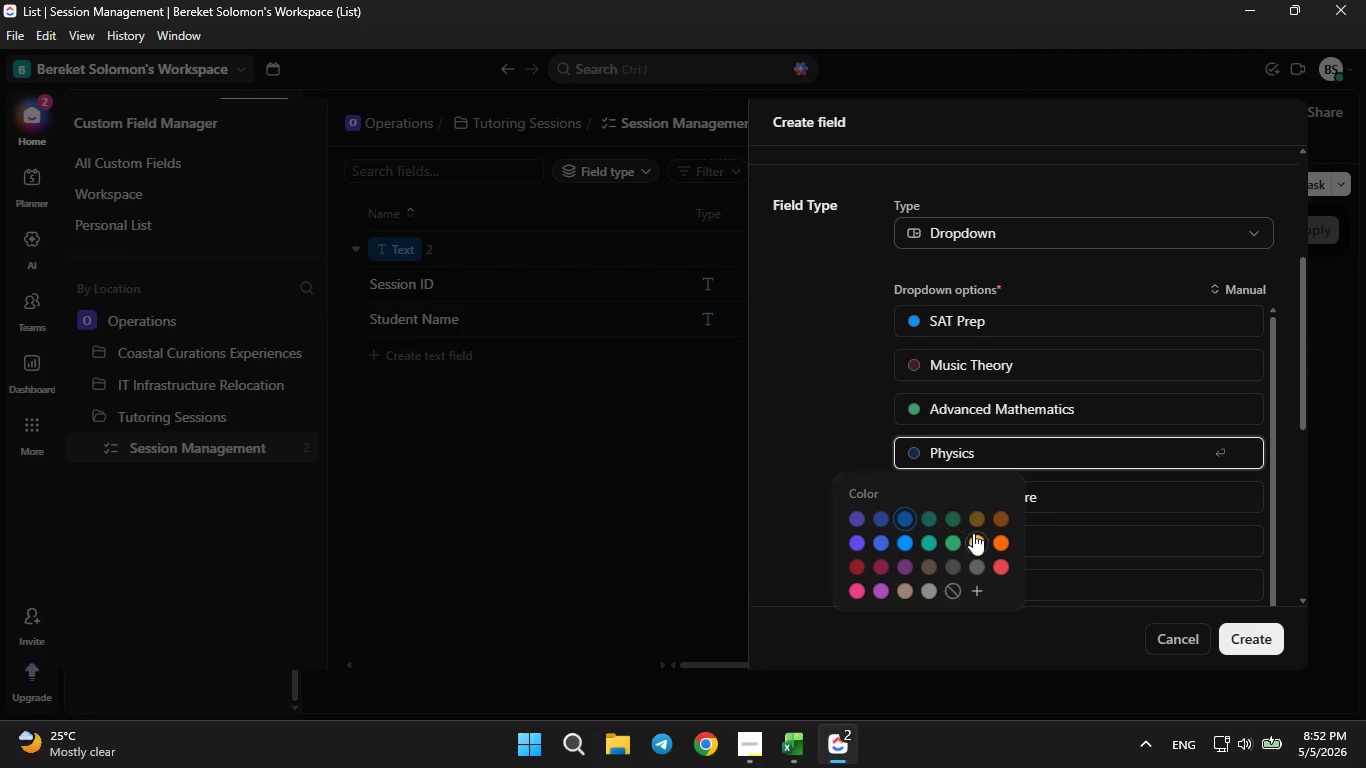 
left_click([974, 537])
 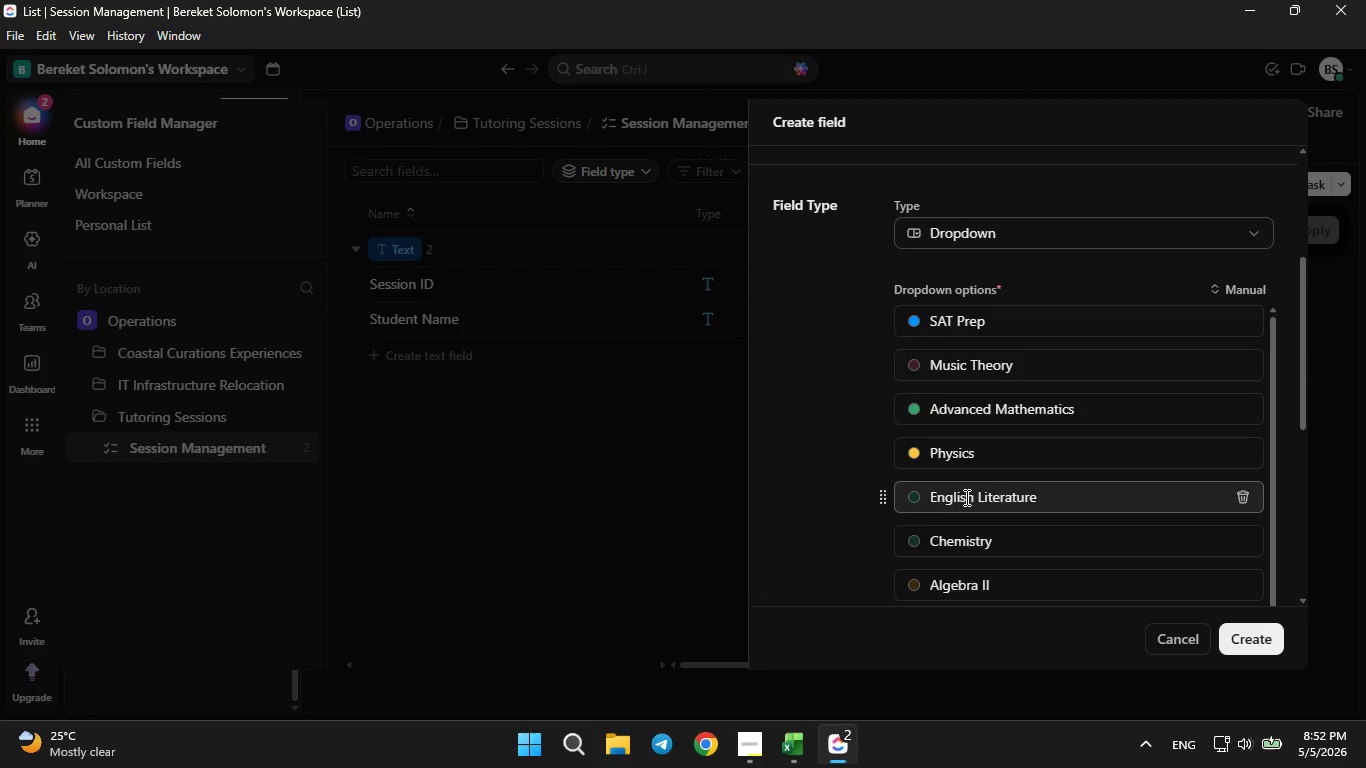 
scroll: coordinate [965, 497], scroll_direction: down, amount: 1.0
 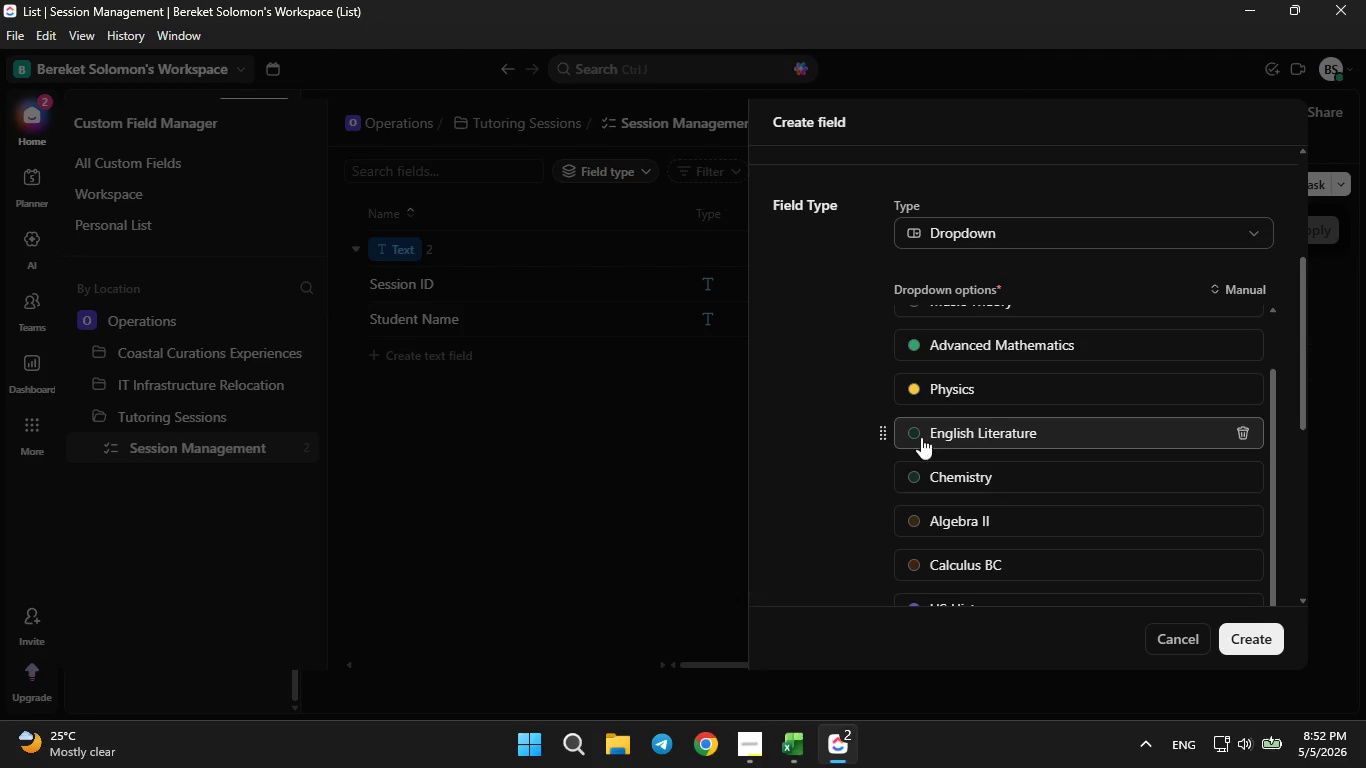 
left_click([918, 436])
 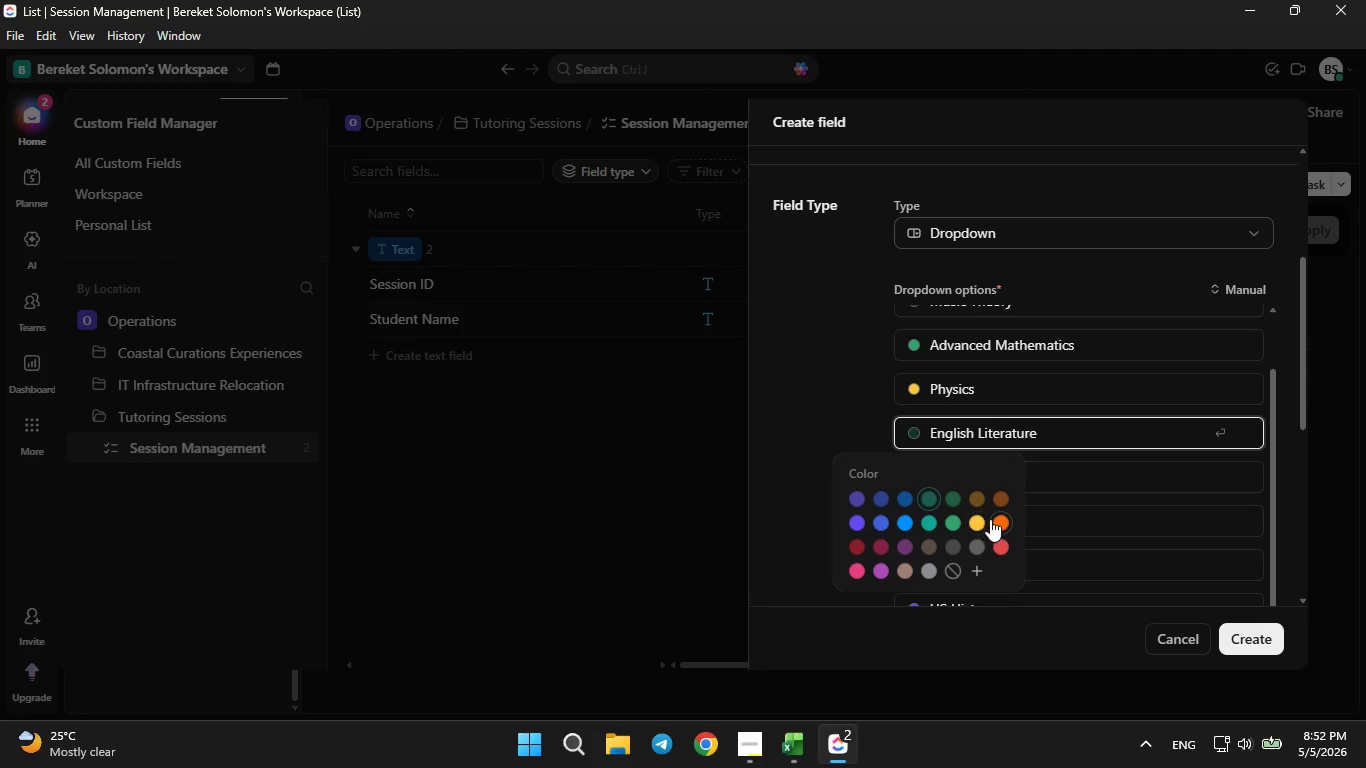 
left_click([990, 519])
 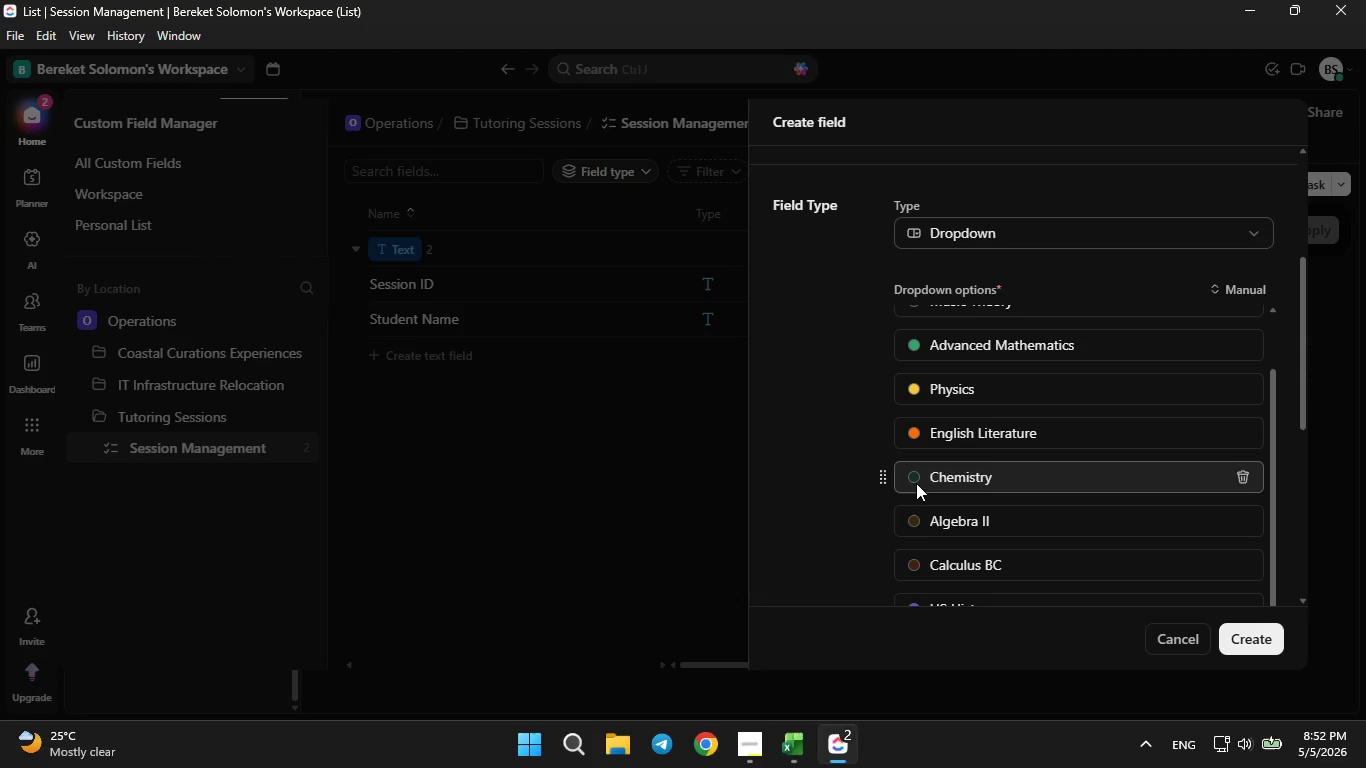 
left_click([914, 483])
 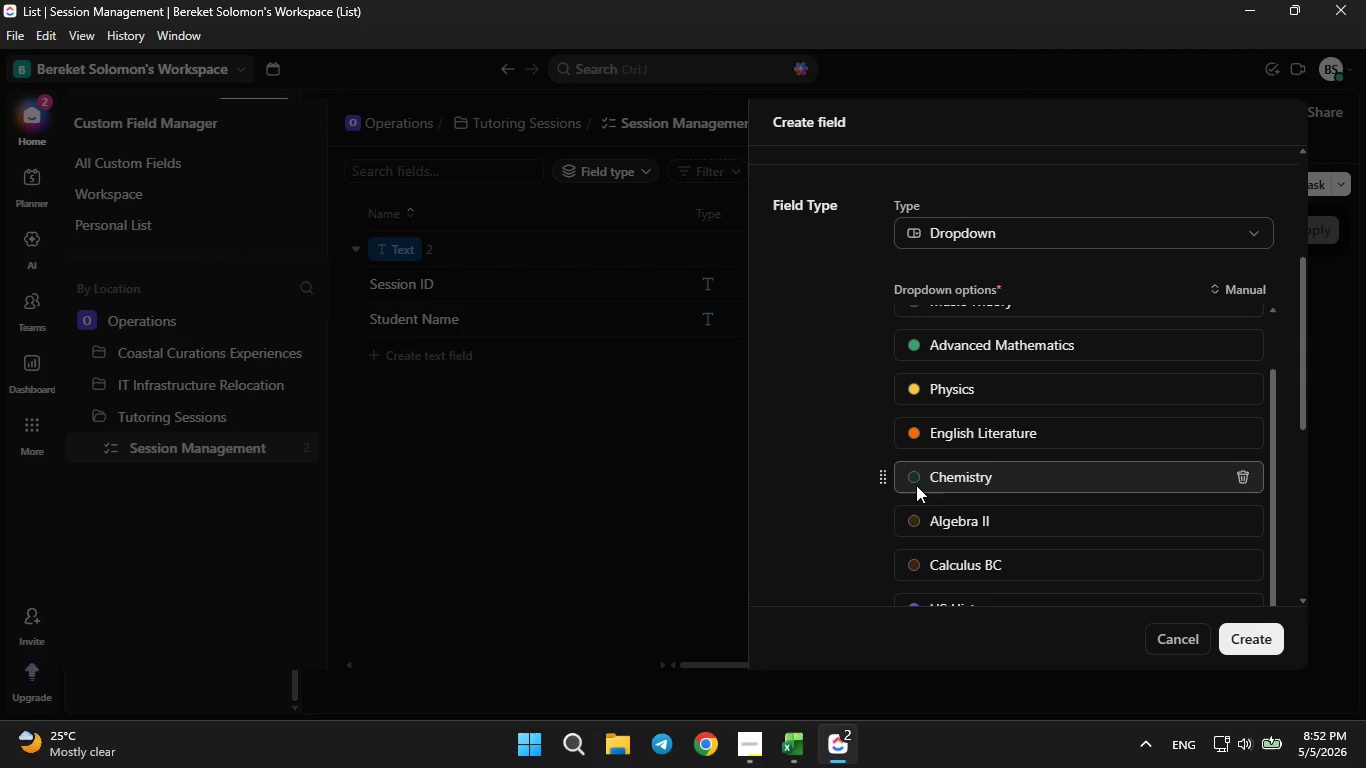 
left_click([916, 482])
 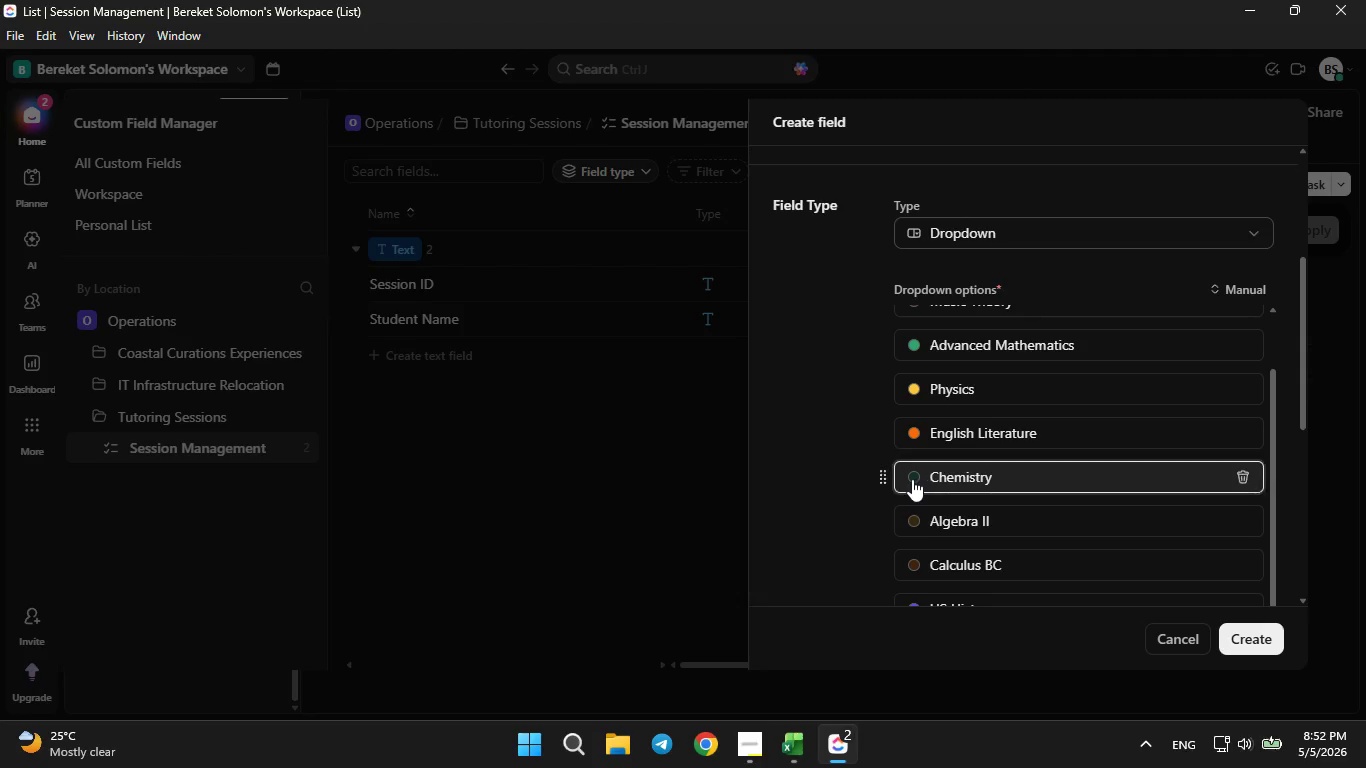 
double_click([912, 479])
 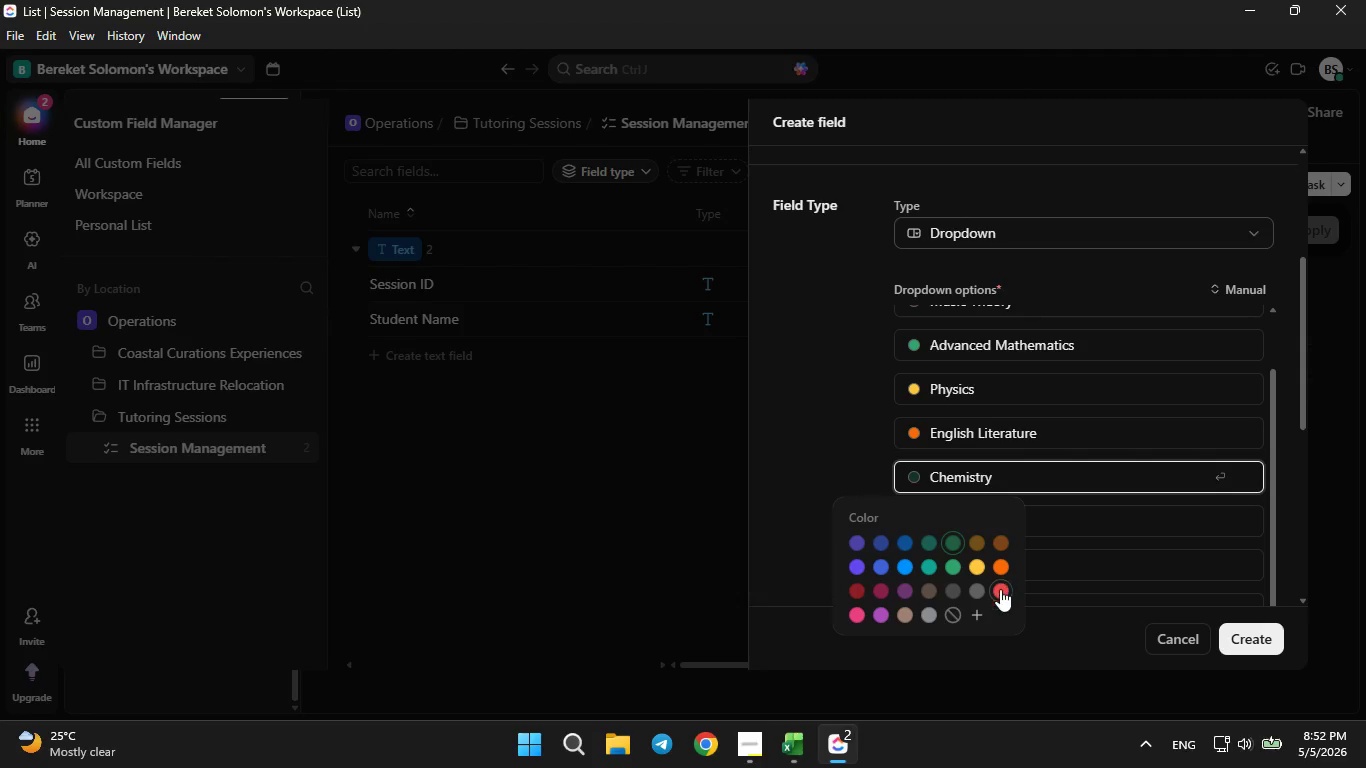 
left_click([999, 590])
 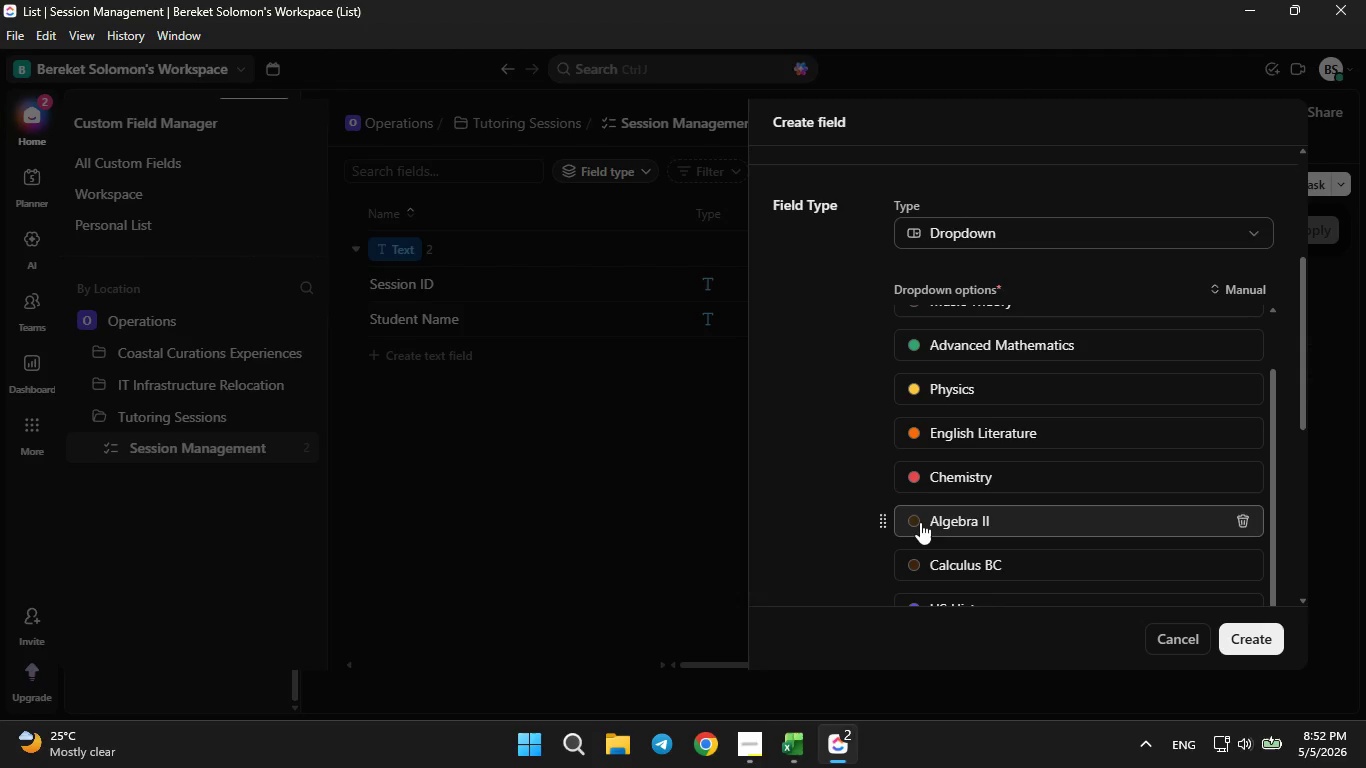 
left_click([920, 522])
 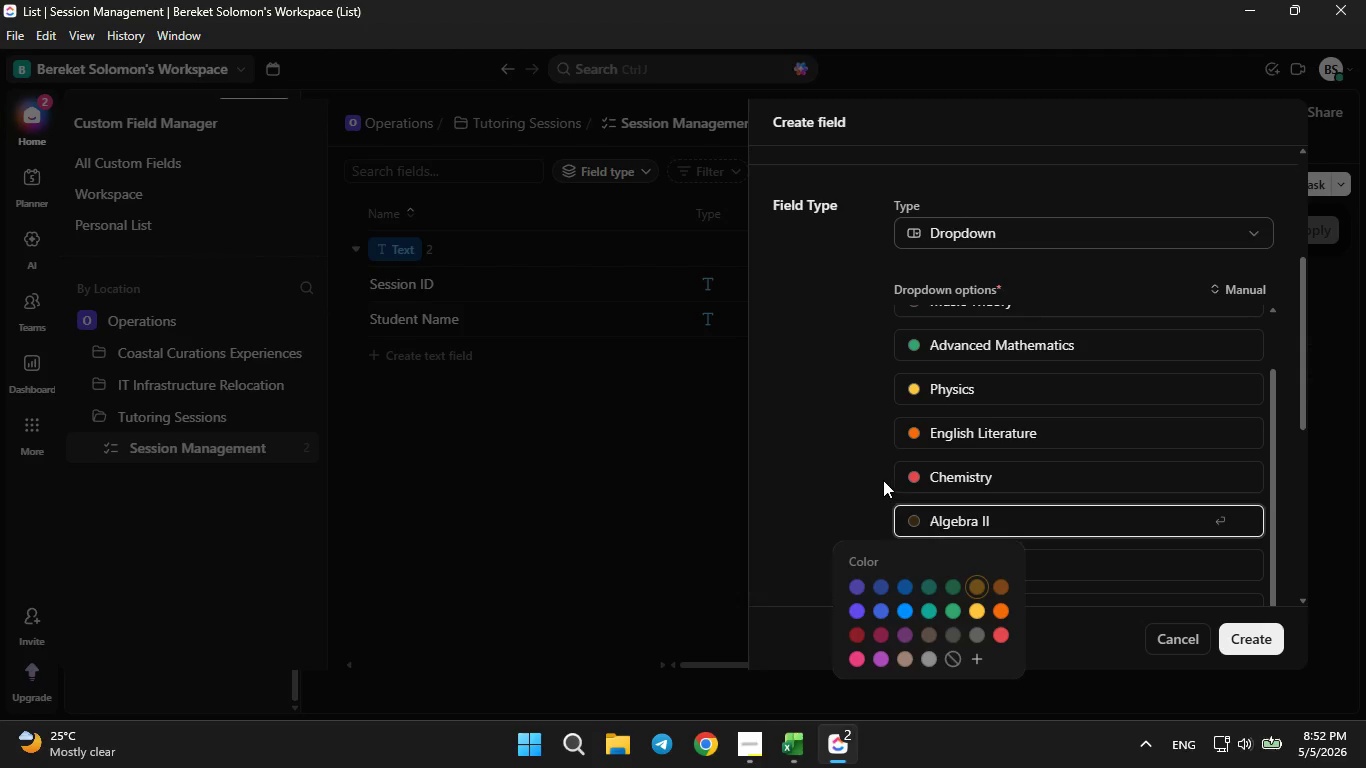 
scroll: coordinate [927, 439], scroll_direction: up, amount: 5.0
 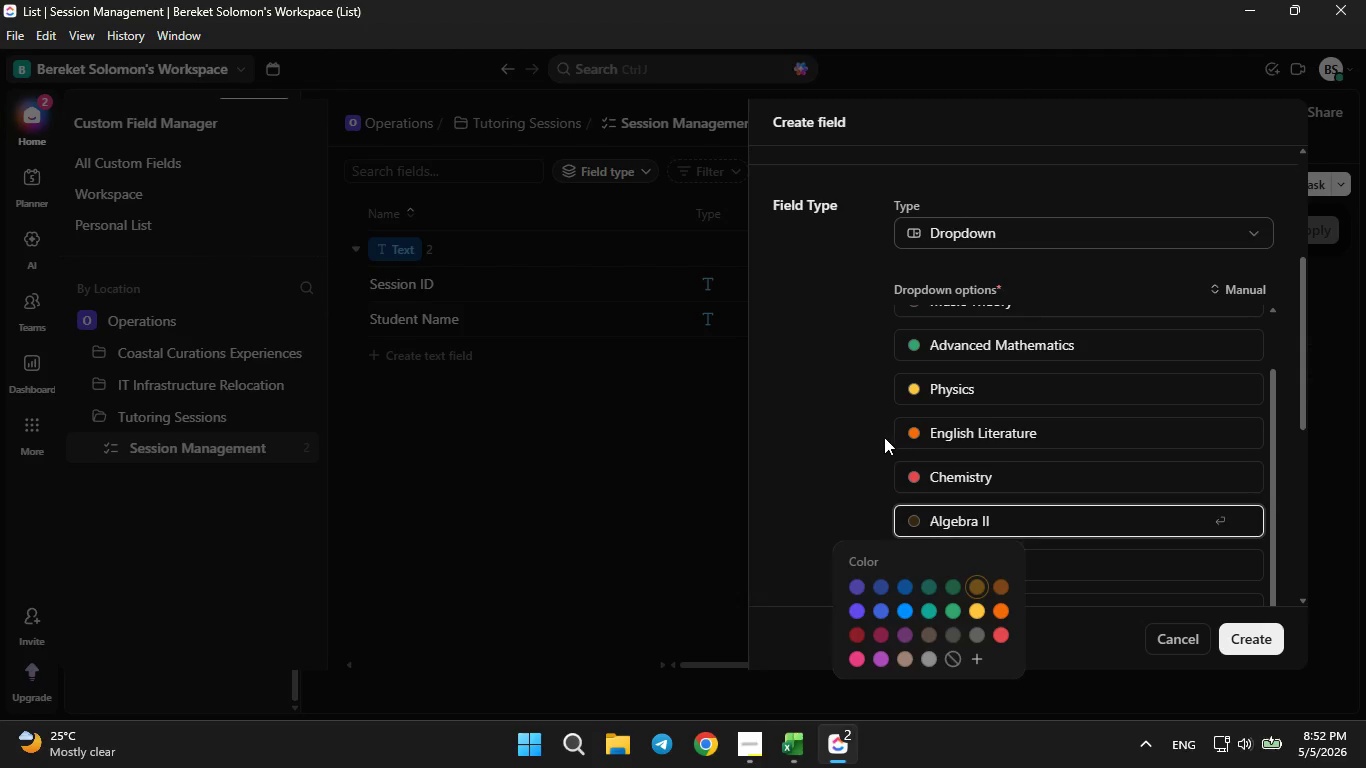 
left_click([884, 437])
 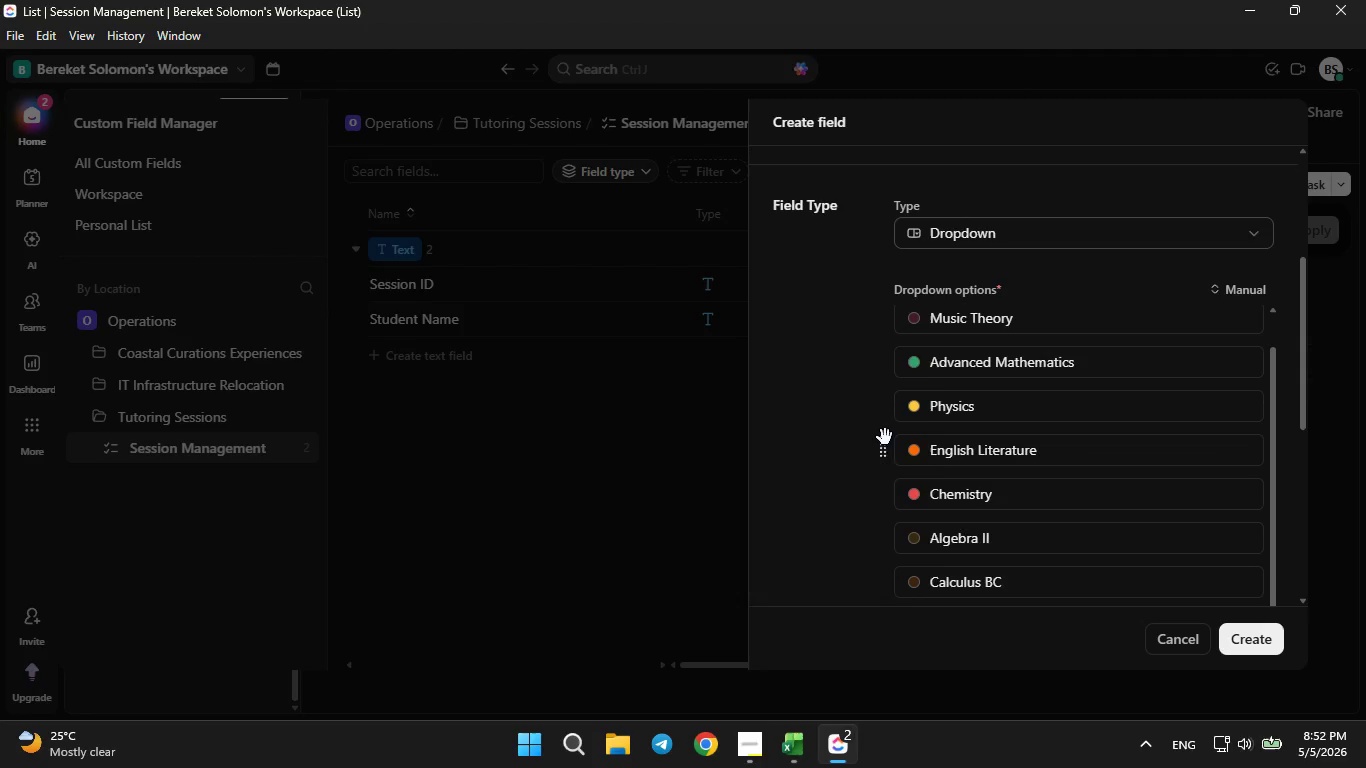 
scroll: coordinate [885, 437], scroll_direction: up, amount: 1.0
 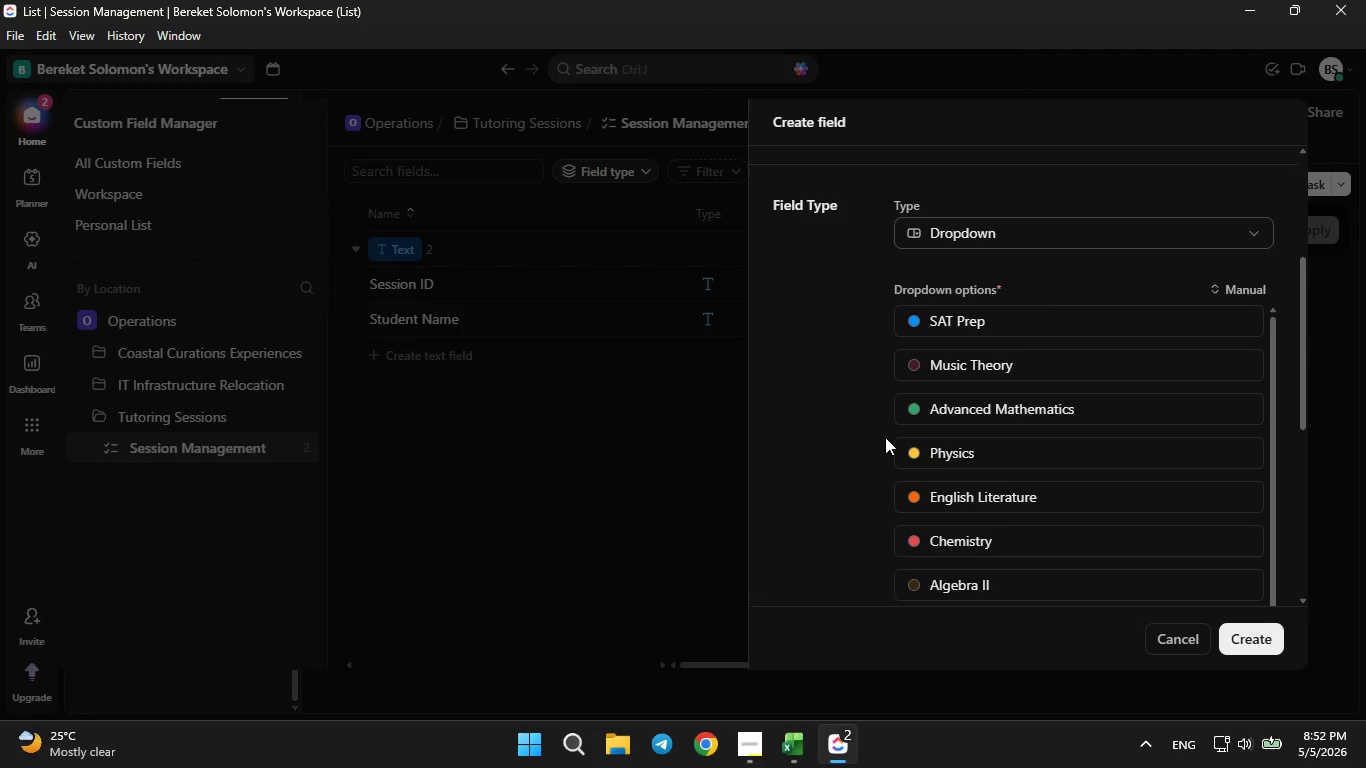 
scroll: coordinate [885, 437], scroll_direction: down, amount: 2.0
 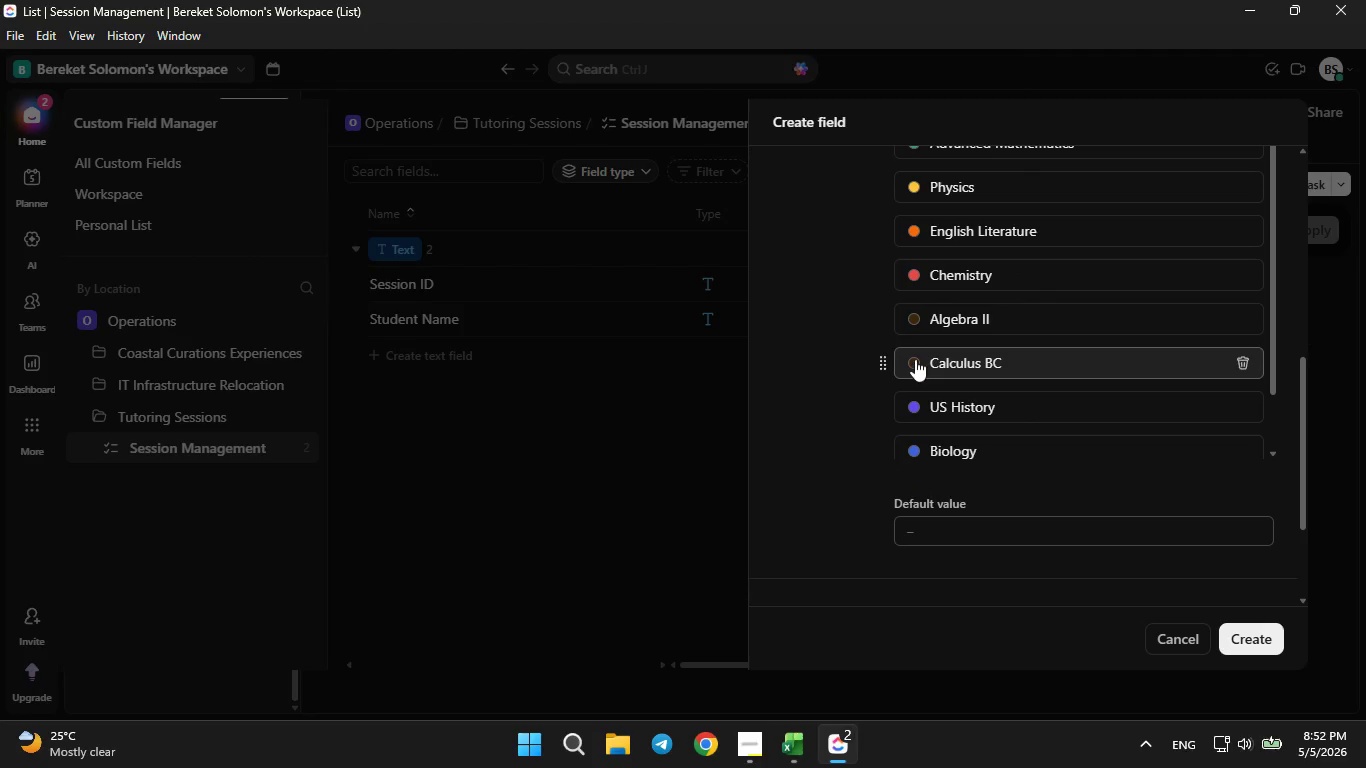 
left_click([915, 361])
 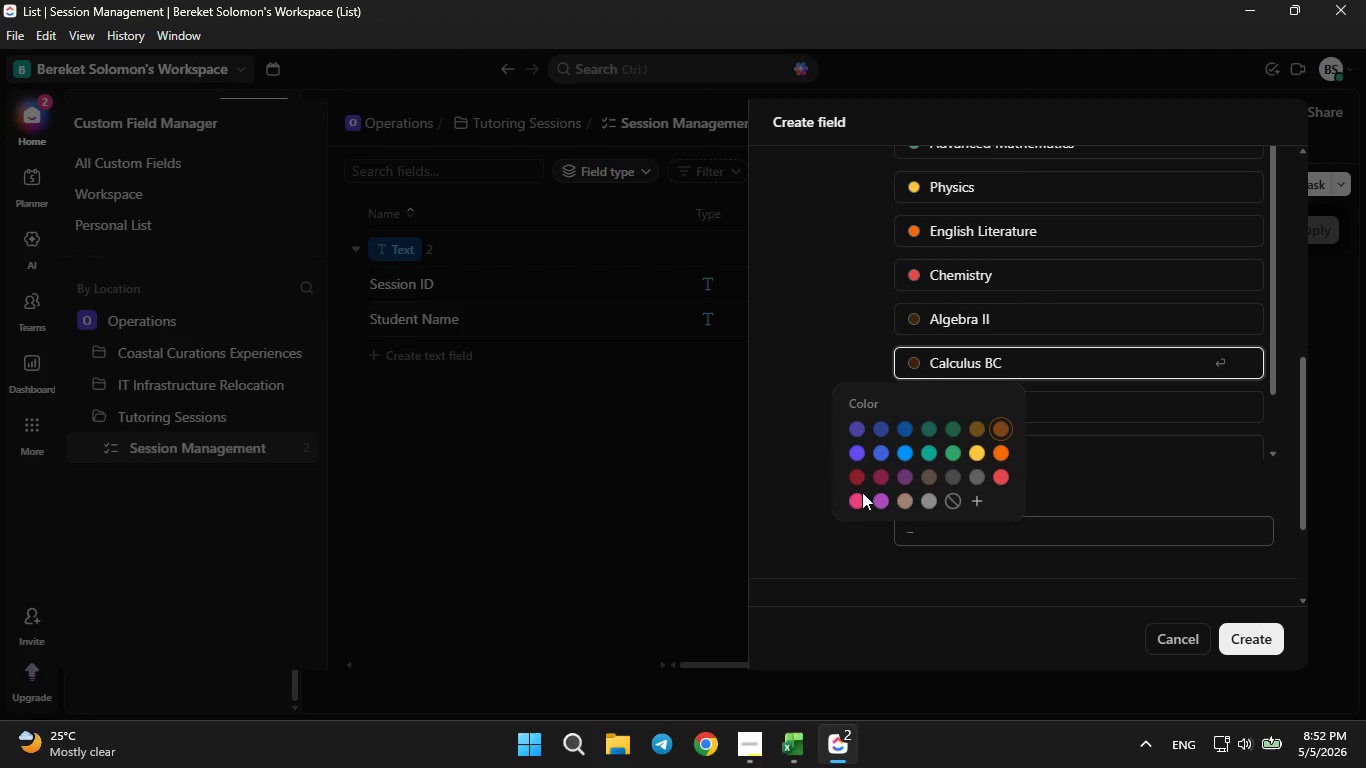 
left_click([862, 492])
 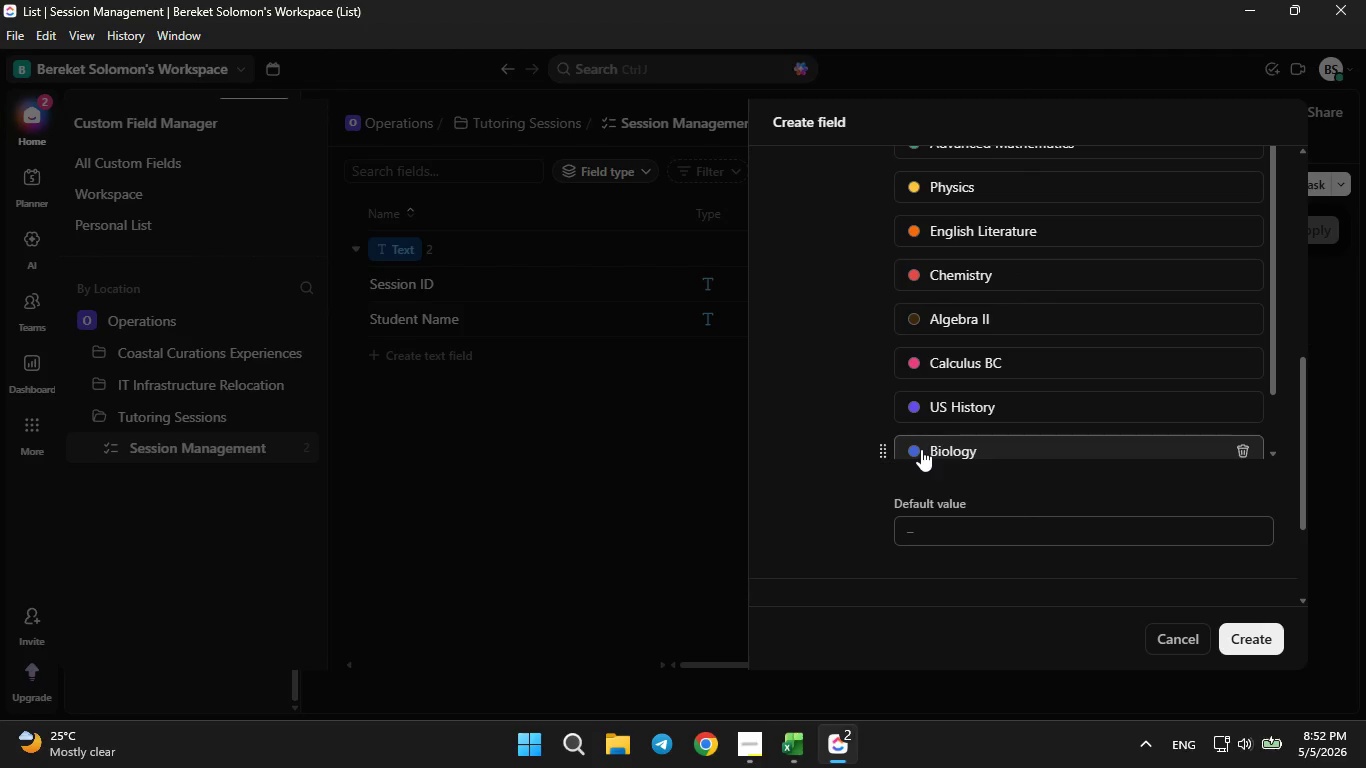 
scroll: coordinate [936, 416], scroll_direction: down, amount: 1.0
 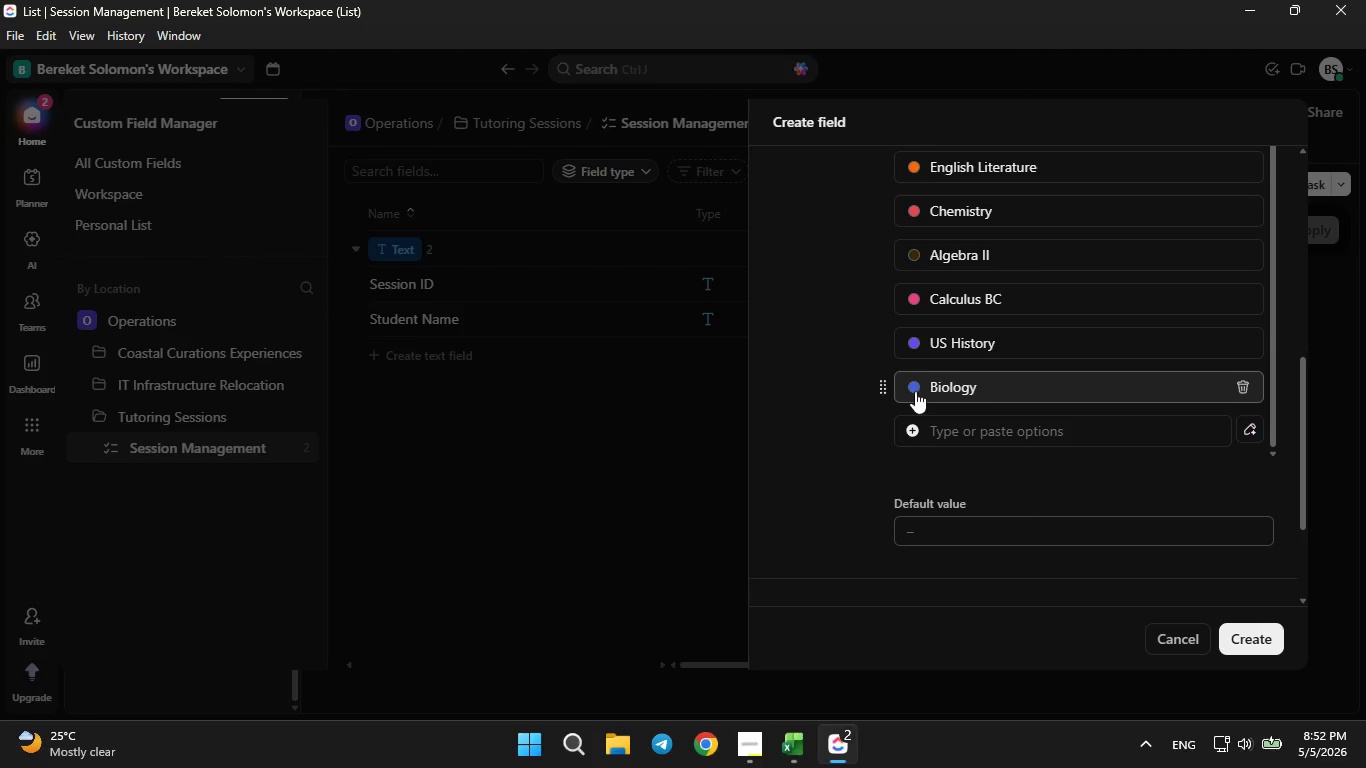 
left_click([915, 391])
 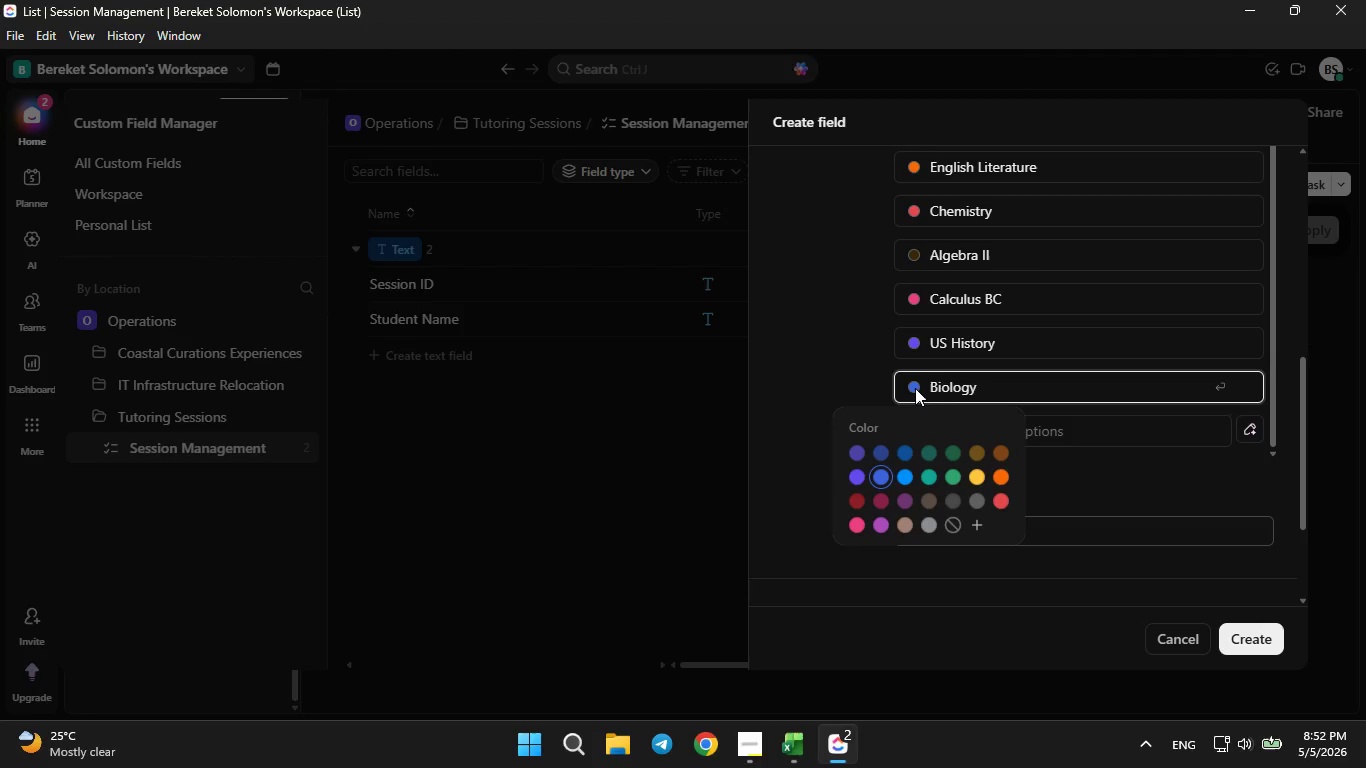 
scroll: coordinate [915, 388], scroll_direction: up, amount: 4.0
 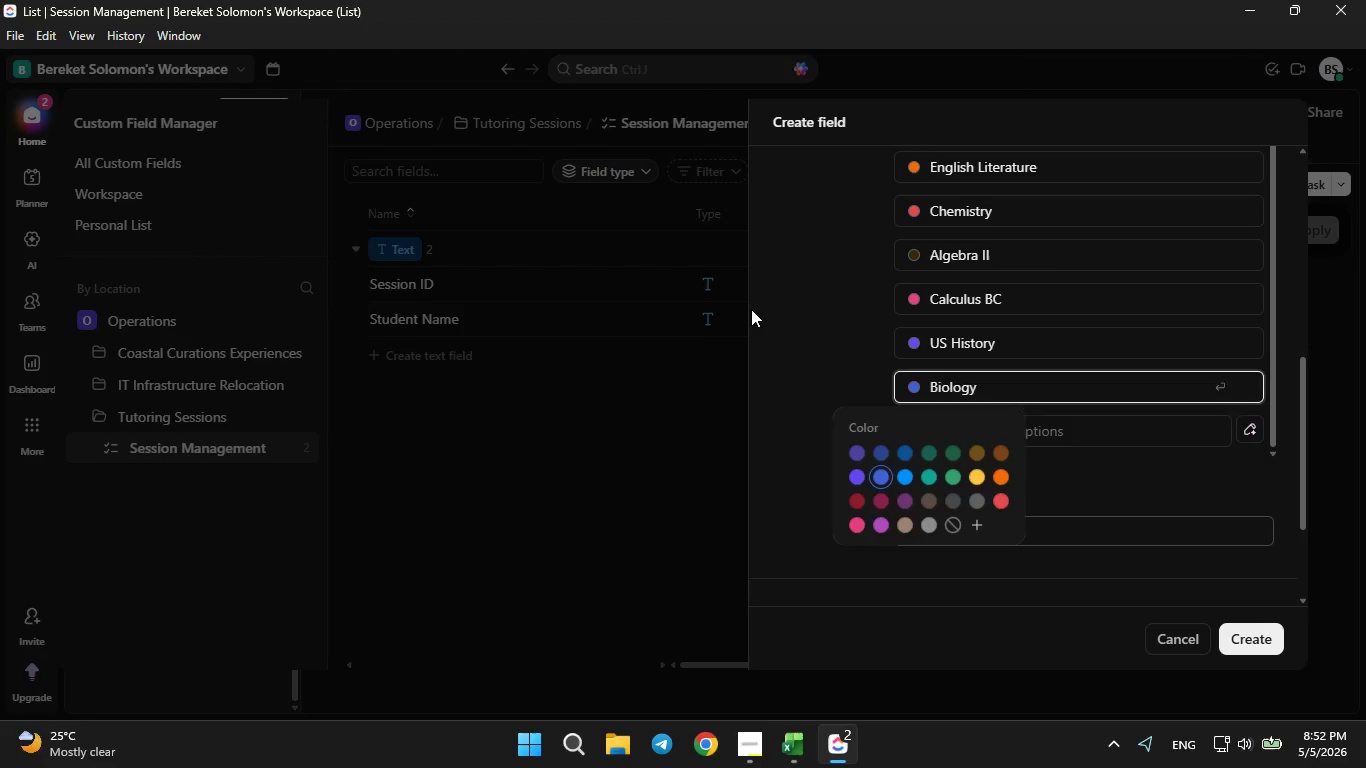 
left_click([751, 309])
 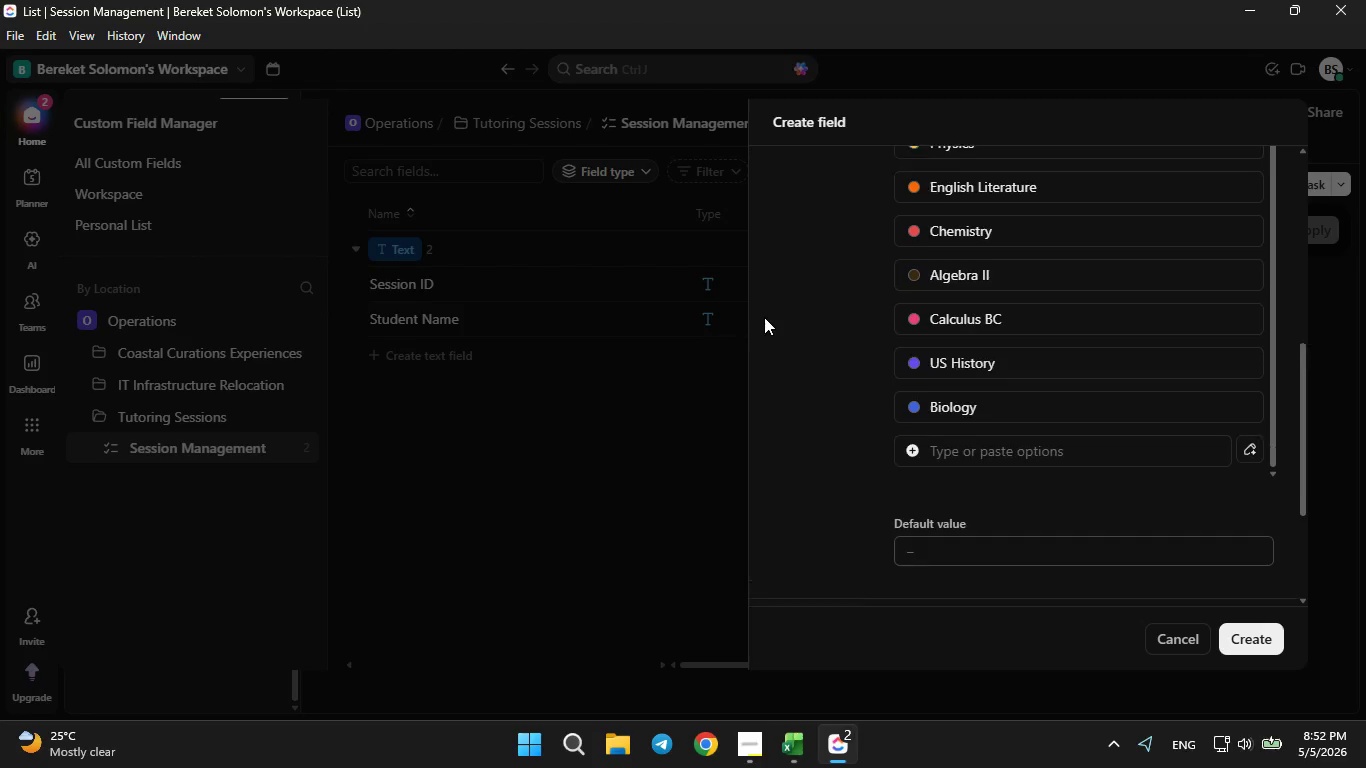 
scroll: coordinate [764, 317], scroll_direction: up, amount: 2.0
 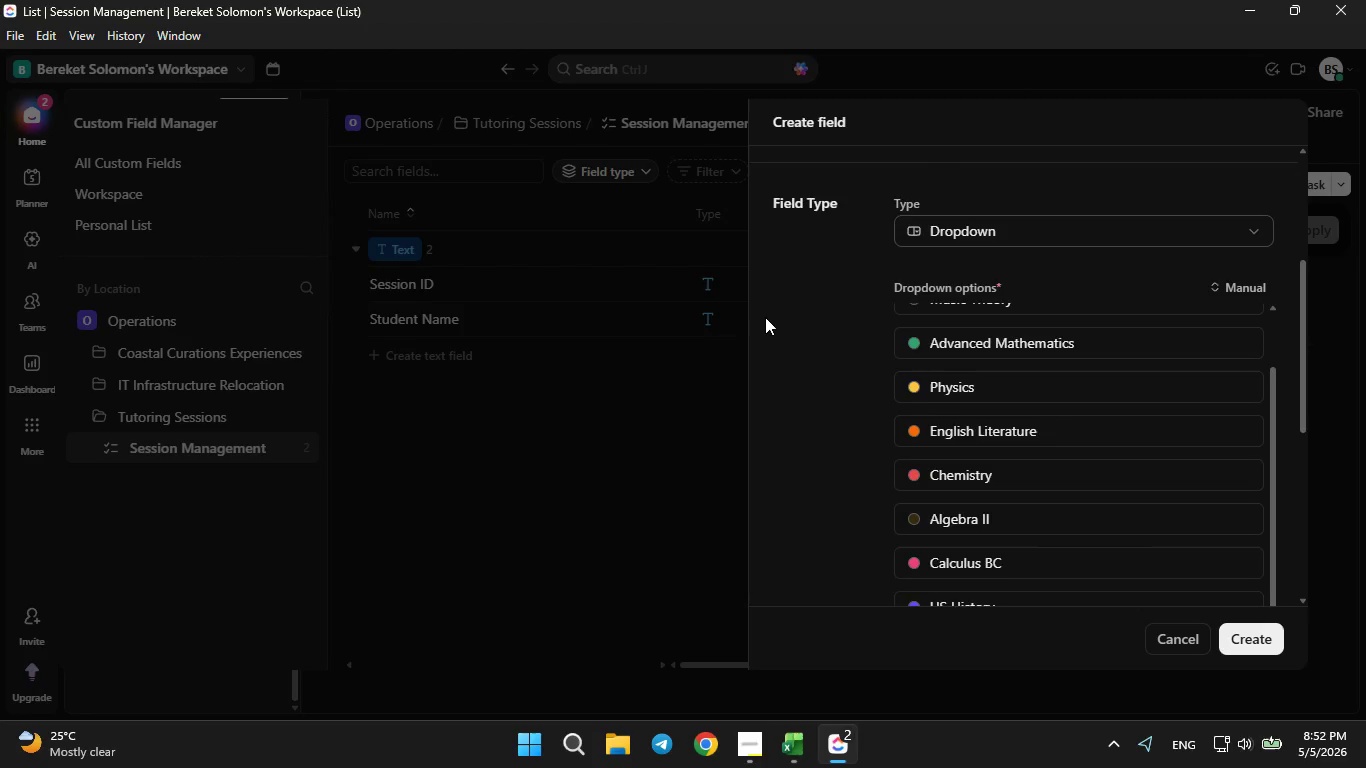 
scroll: coordinate [765, 317], scroll_direction: down, amount: 2.0
 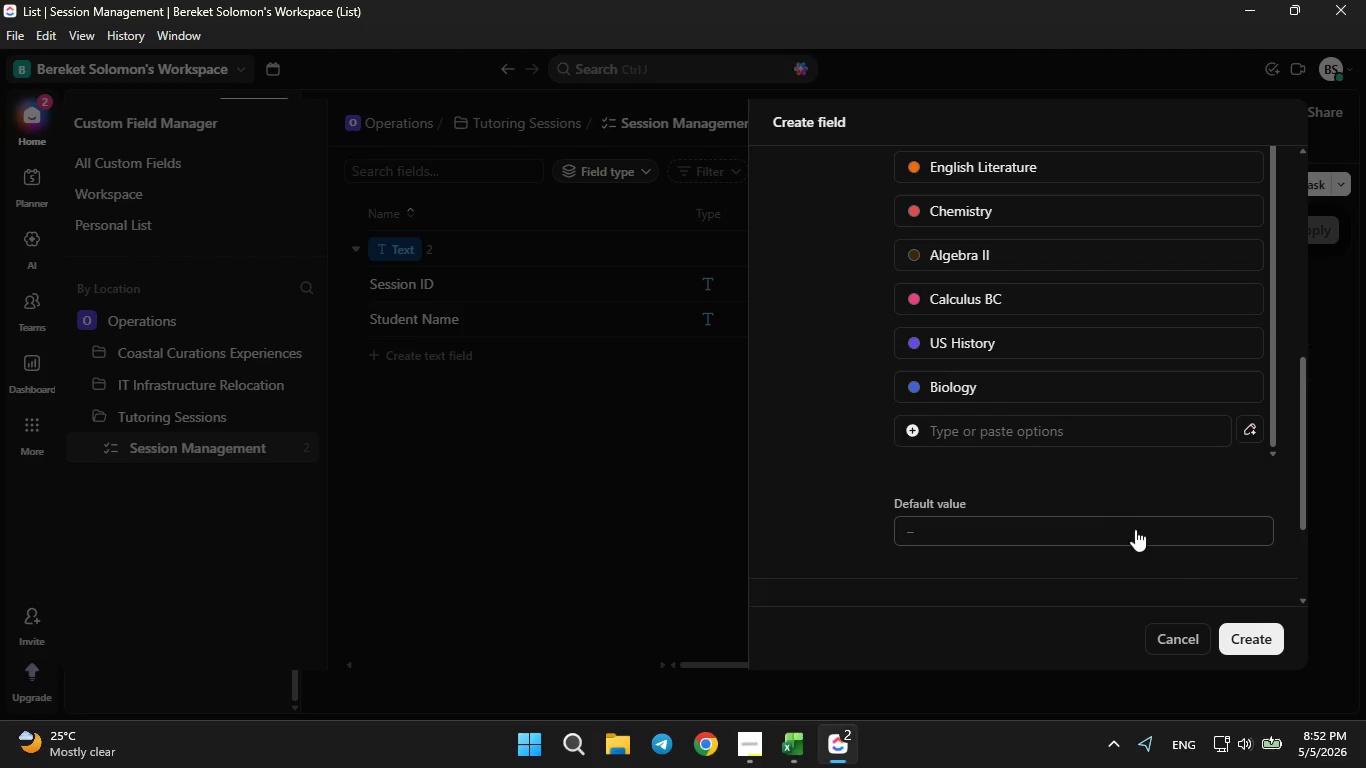 
left_click([1229, 634])
 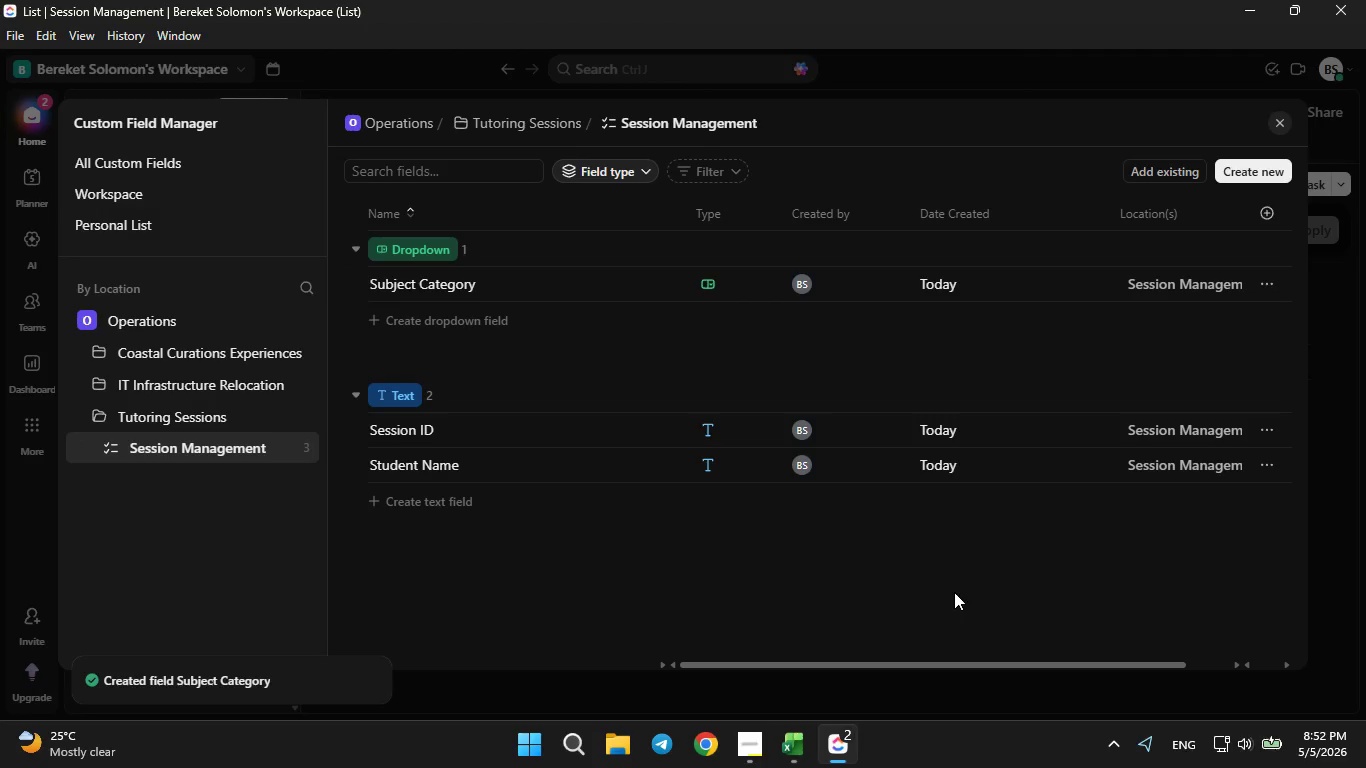 
wait(6.41)
 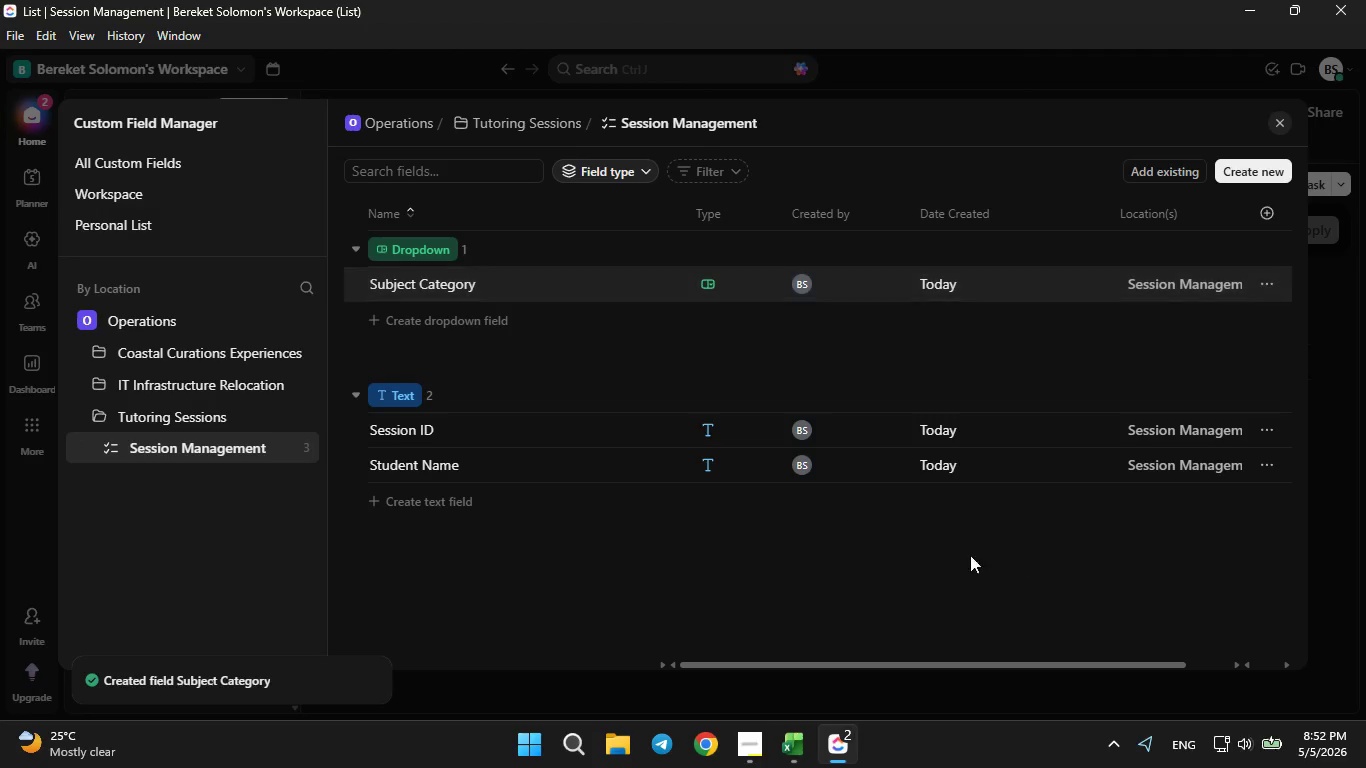 
left_click([801, 748])
 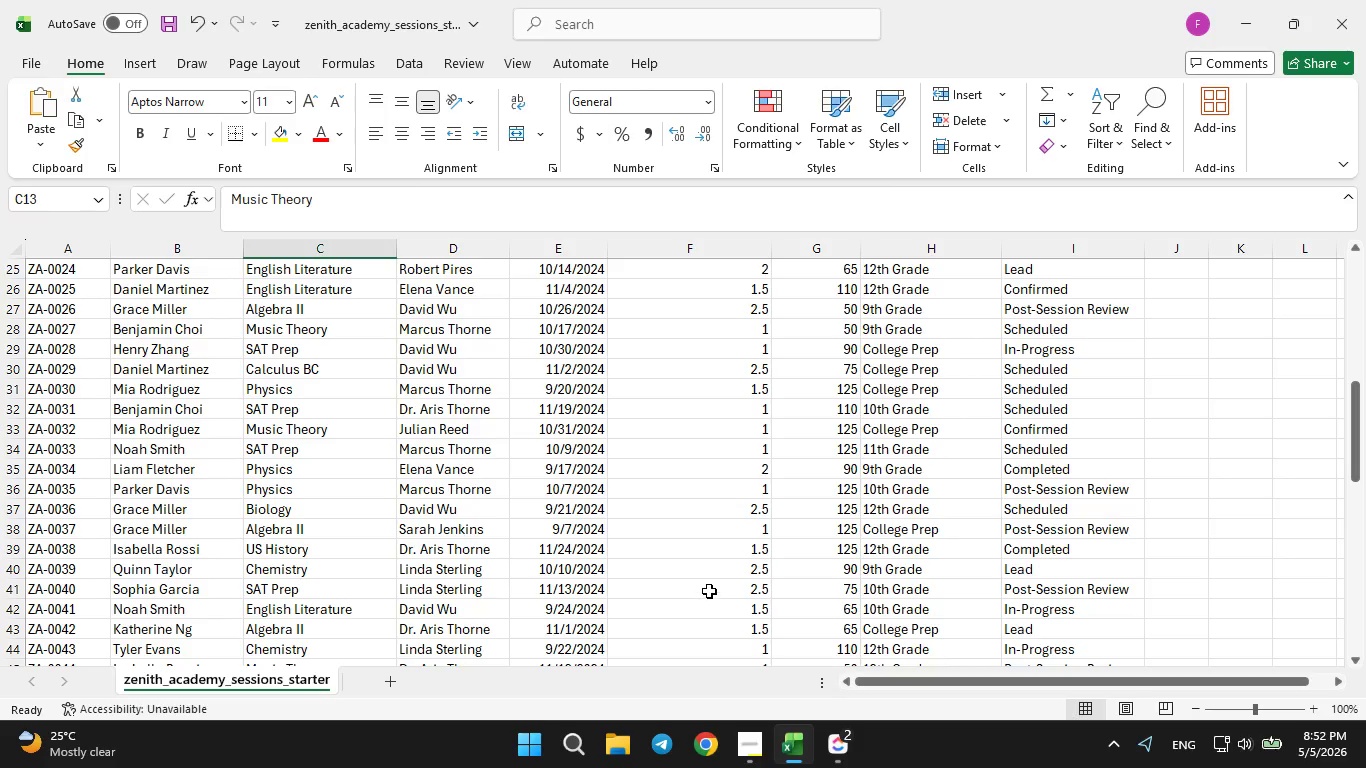 
scroll: coordinate [708, 589], scroll_direction: up, amount: 12.0
 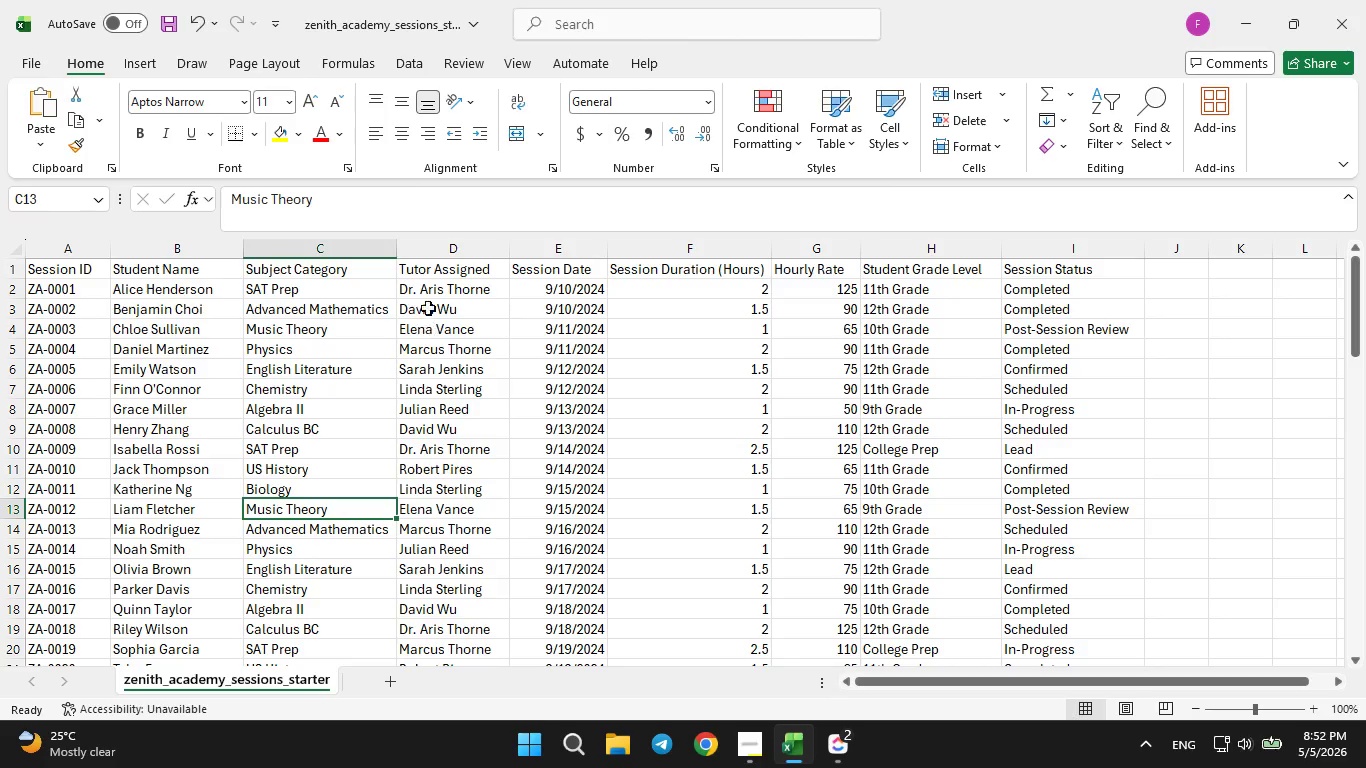 
left_click([430, 302])
 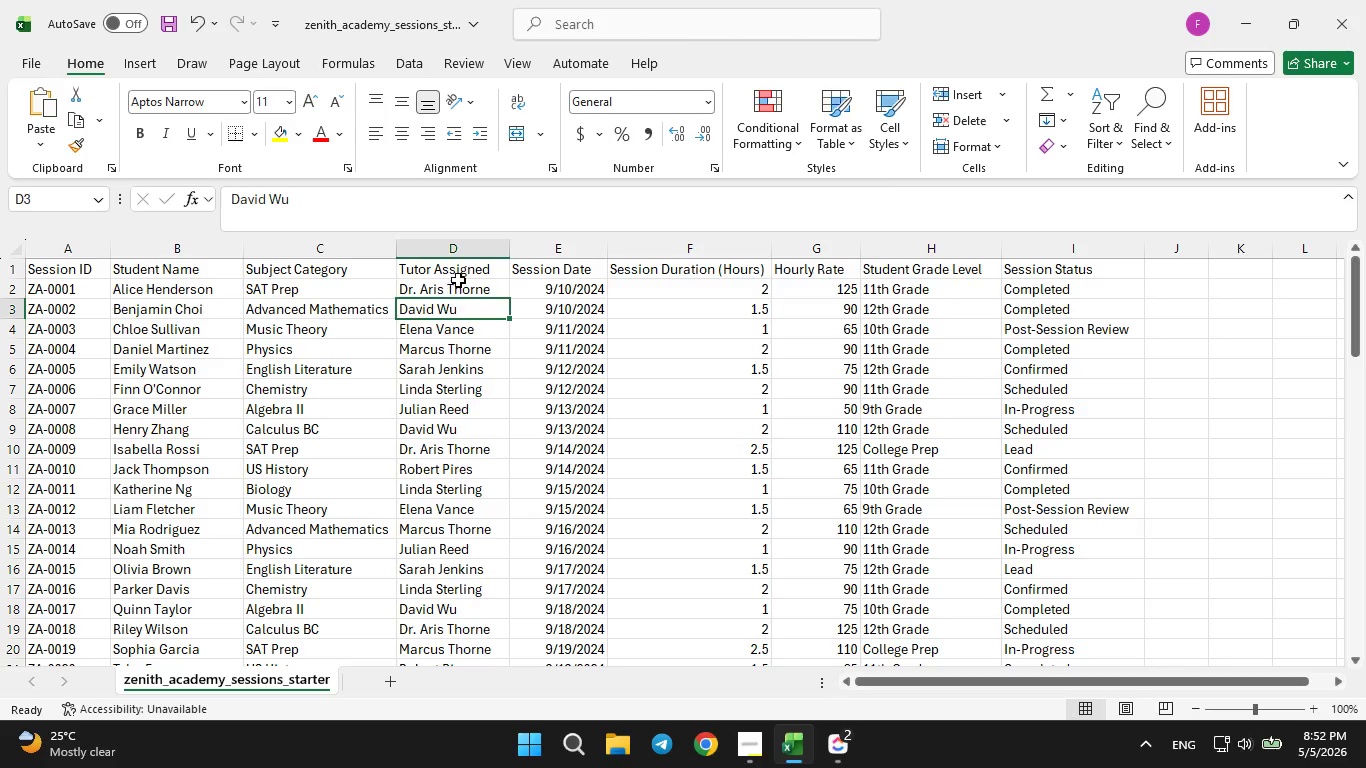 
left_click([458, 280])
 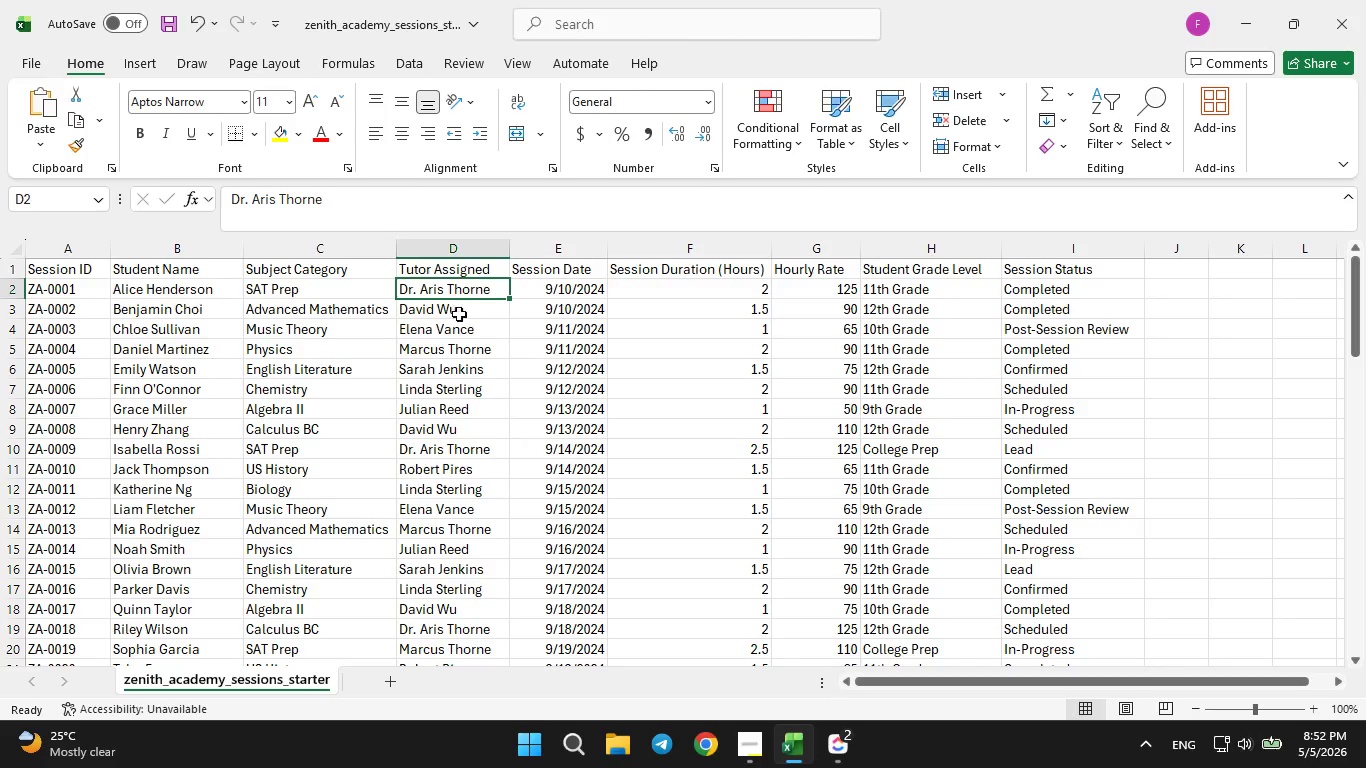 
left_click([462, 326])
 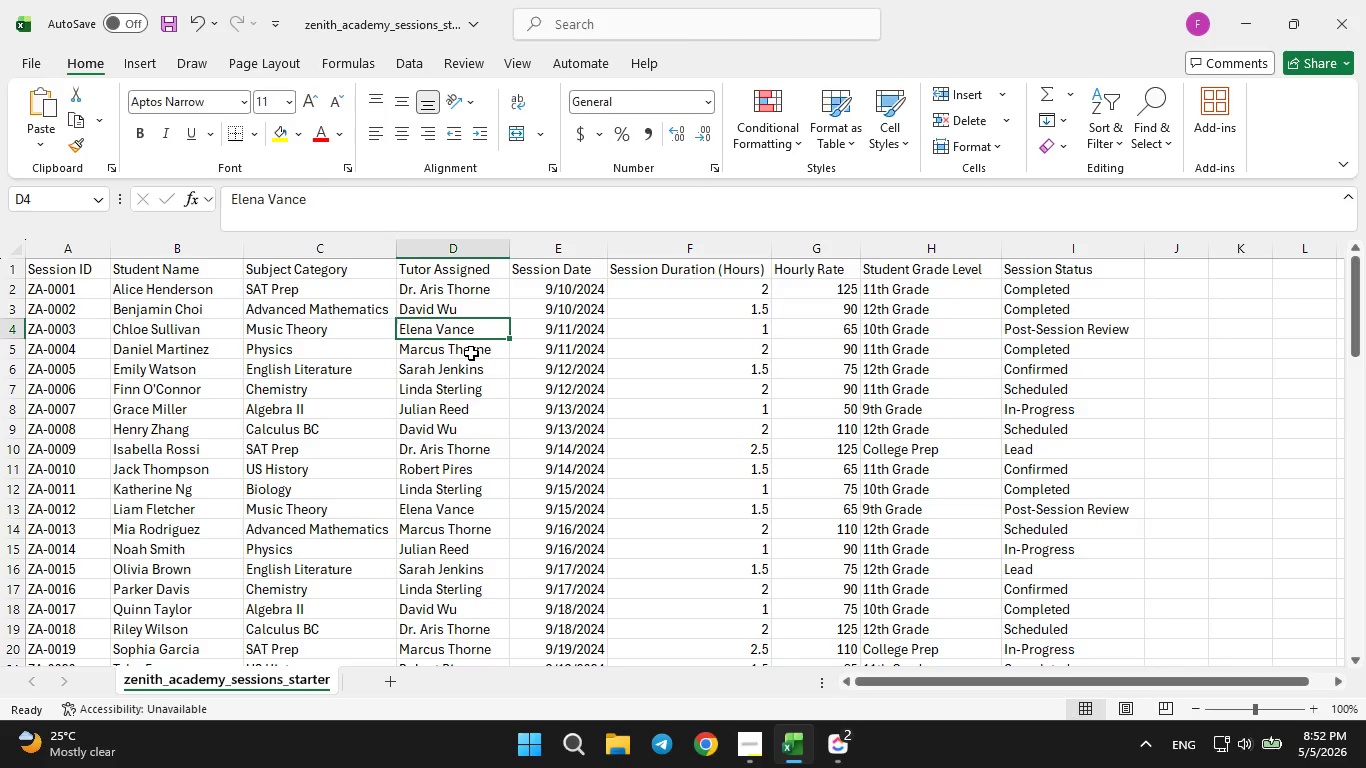 
left_click([471, 353])
 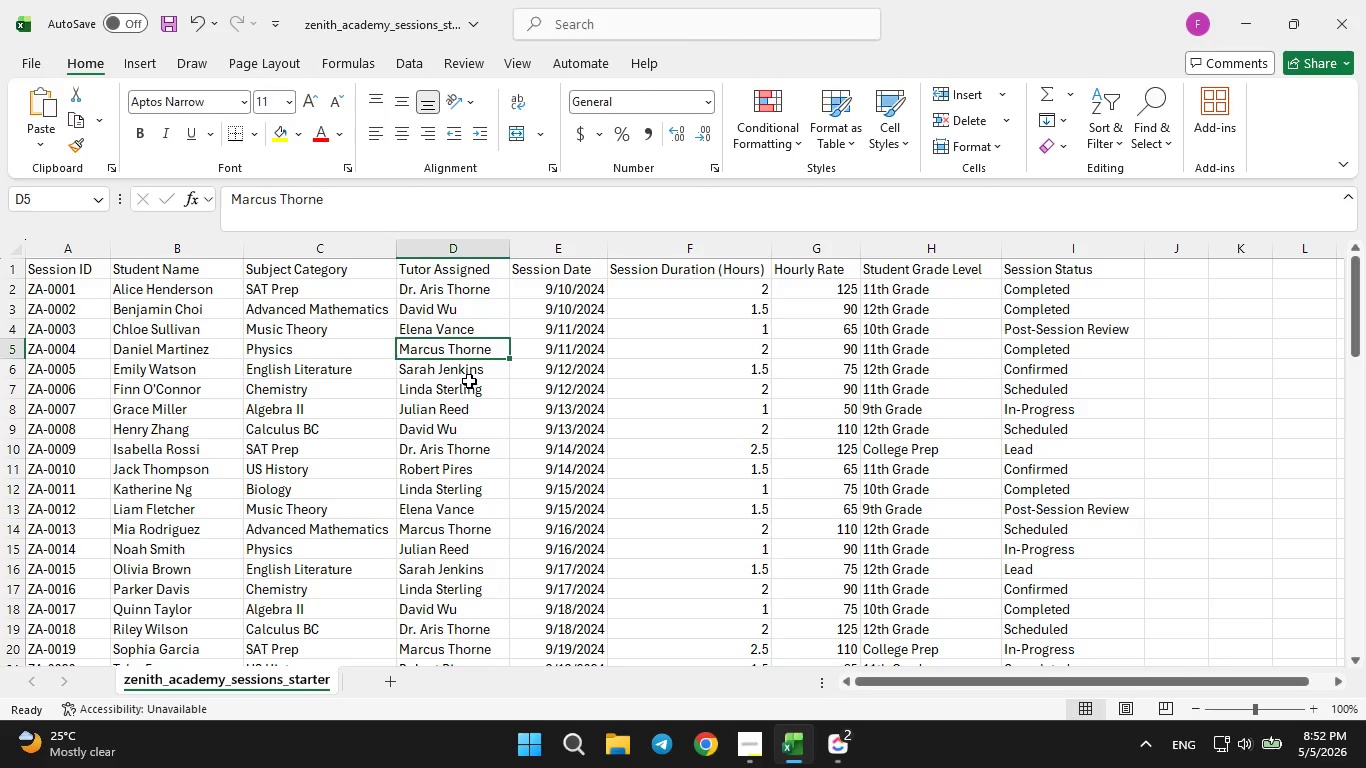 
left_click([472, 369])
 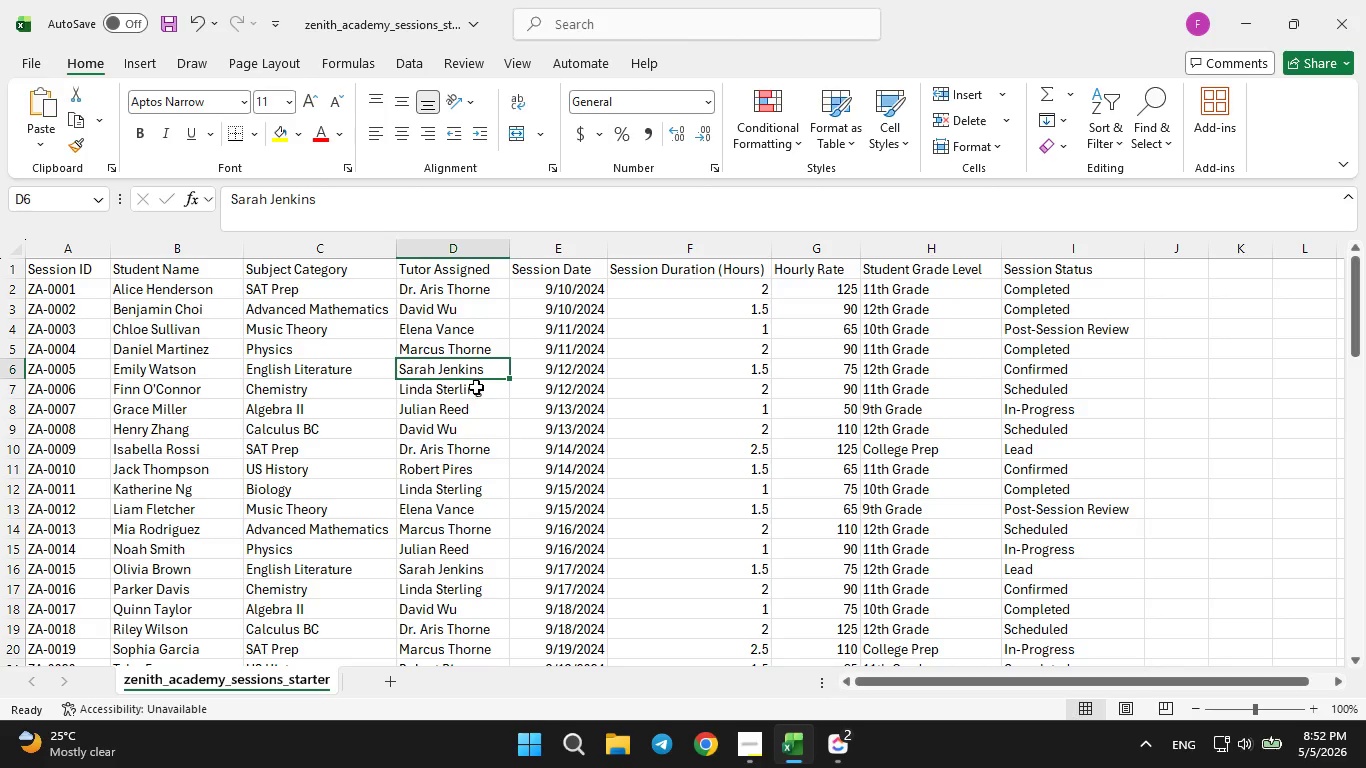 
left_click([476, 387])
 